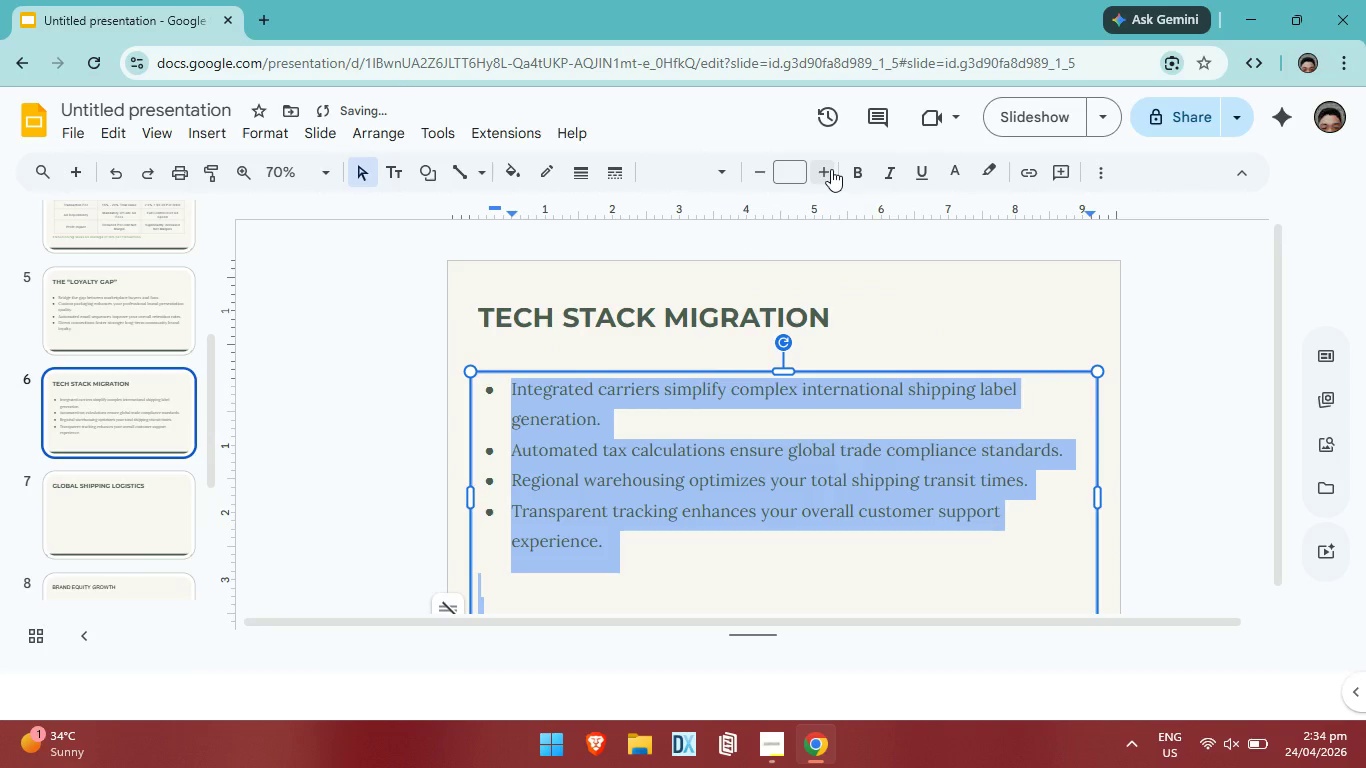 
left_click([831, 169])
 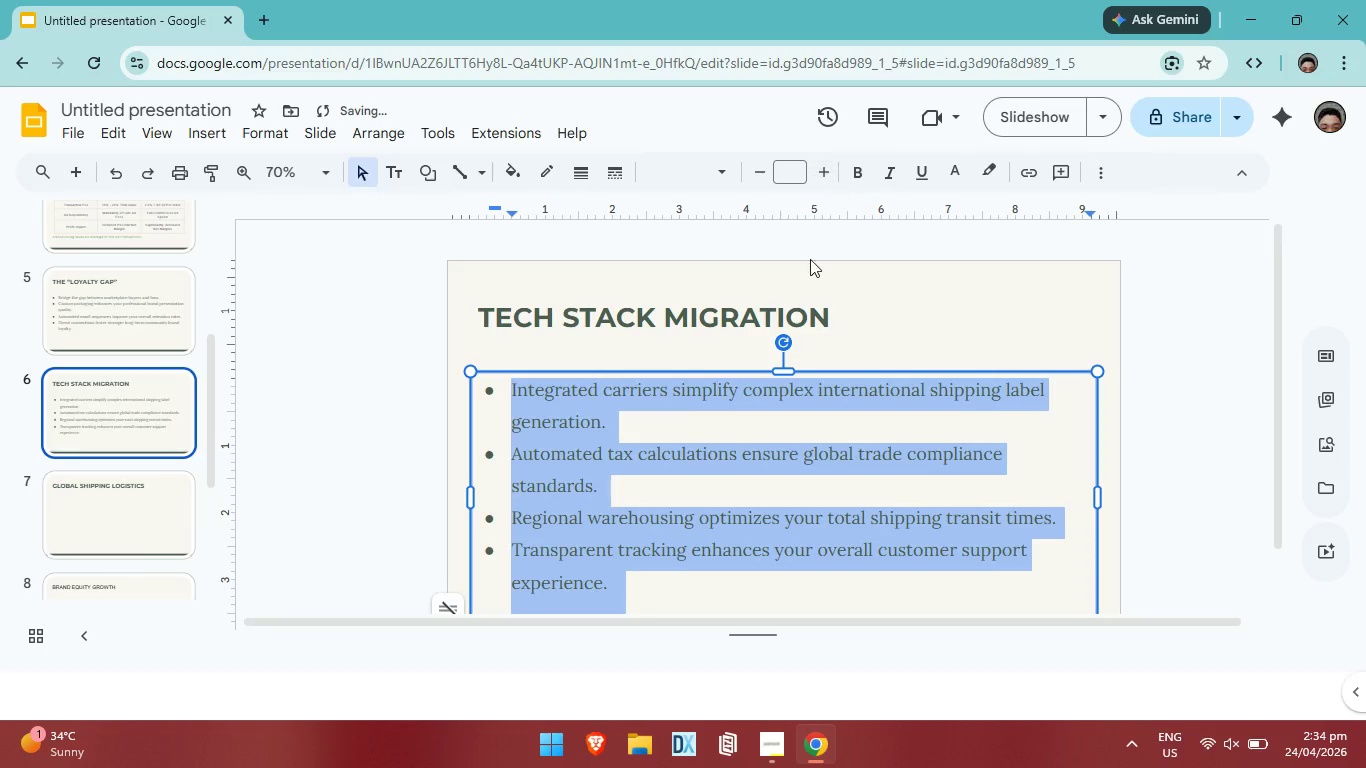 
scroll: coordinate [885, 414], scroll_direction: down, amount: 2.0
 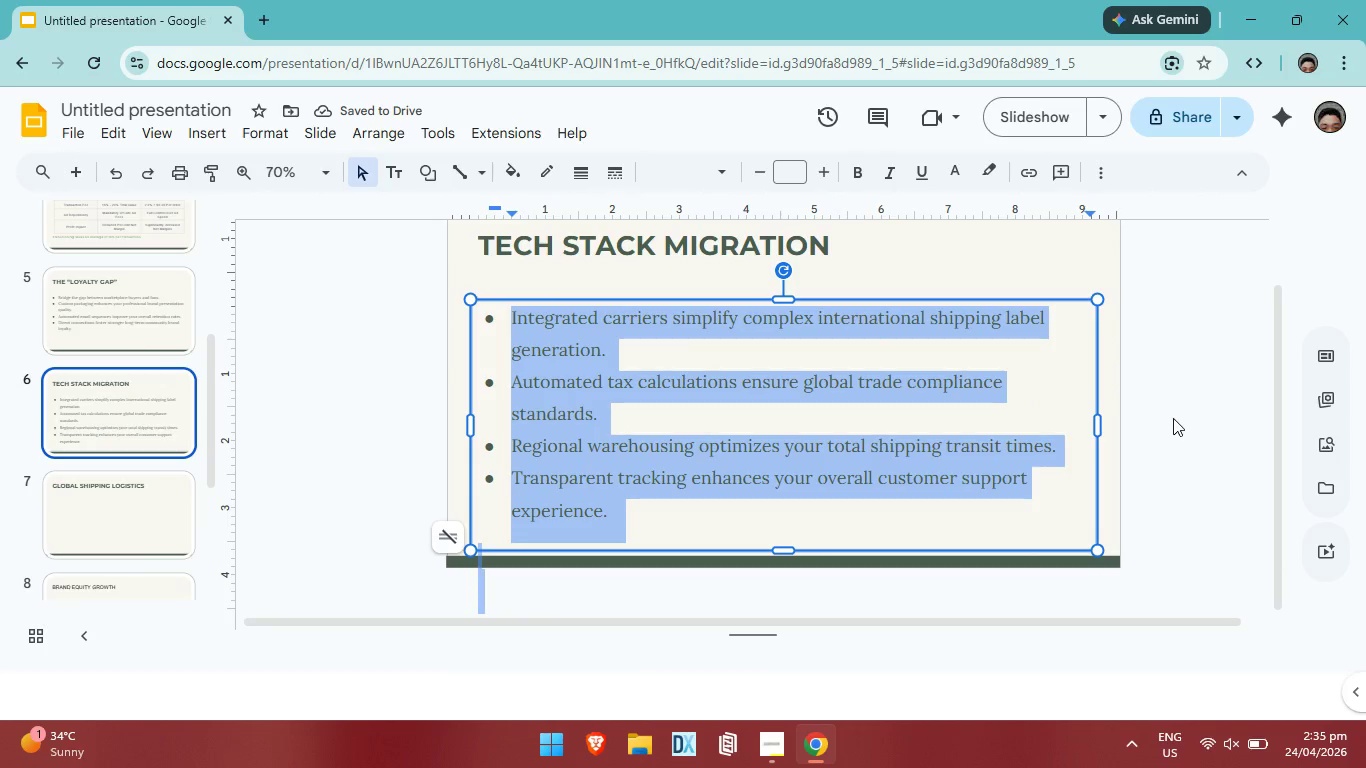 
left_click([1174, 419])
 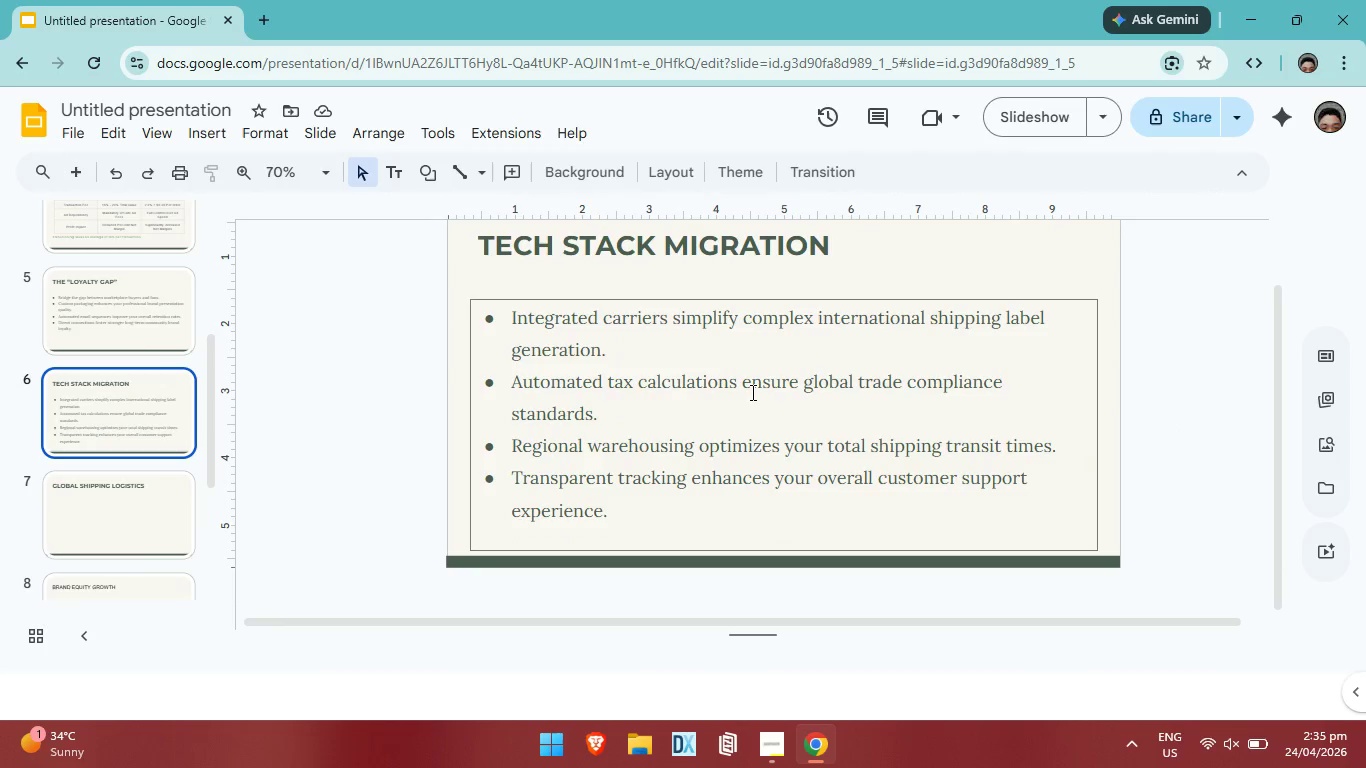 
left_click([751, 392])
 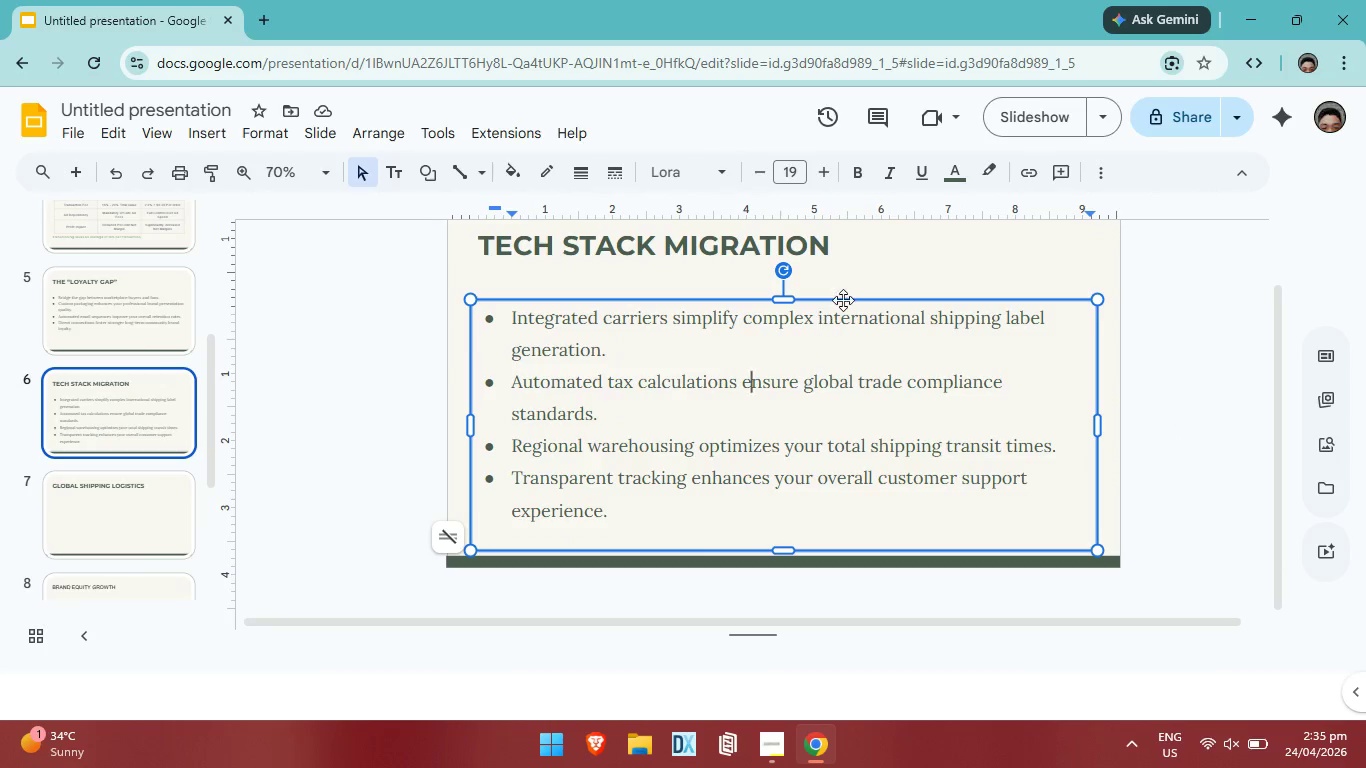 
left_click_drag(start_coordinate=[843, 298], to_coordinate=[843, 292])
 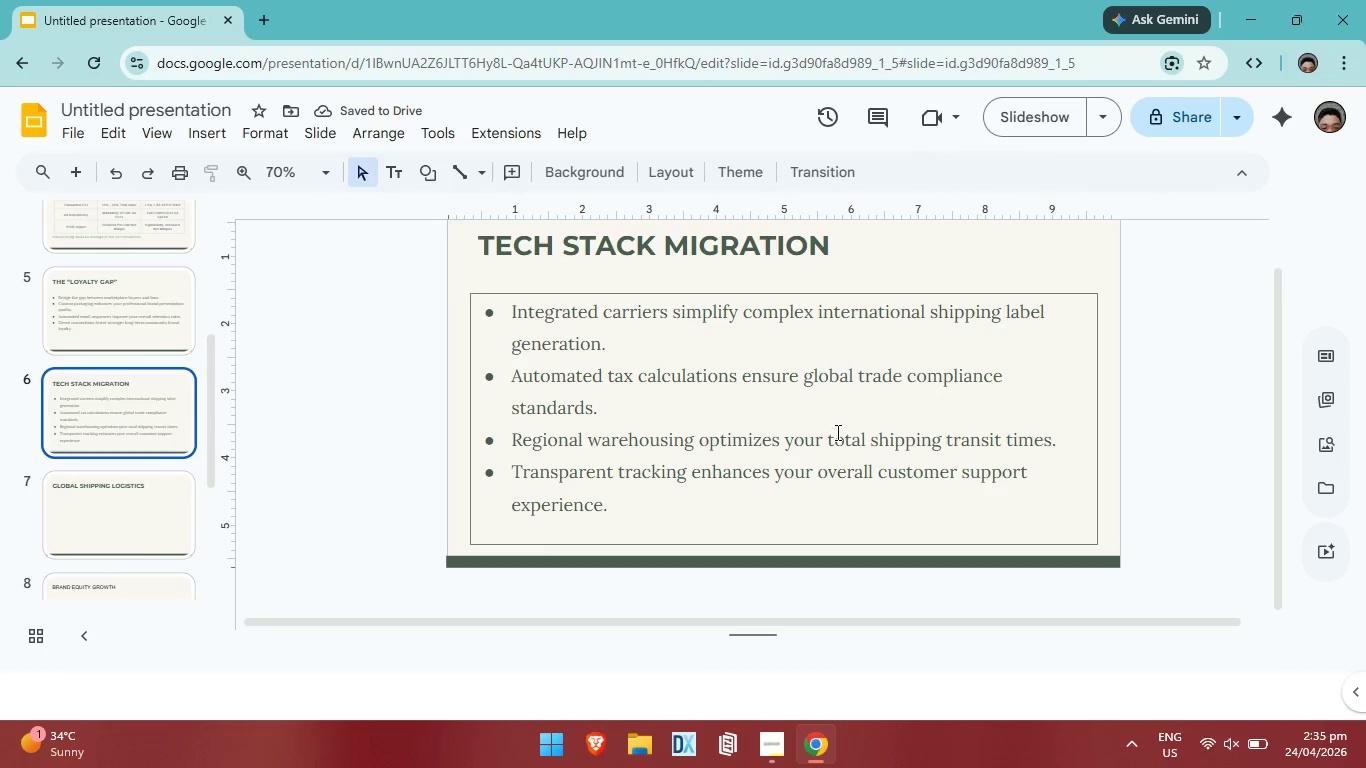 
left_click([1016, 113])
 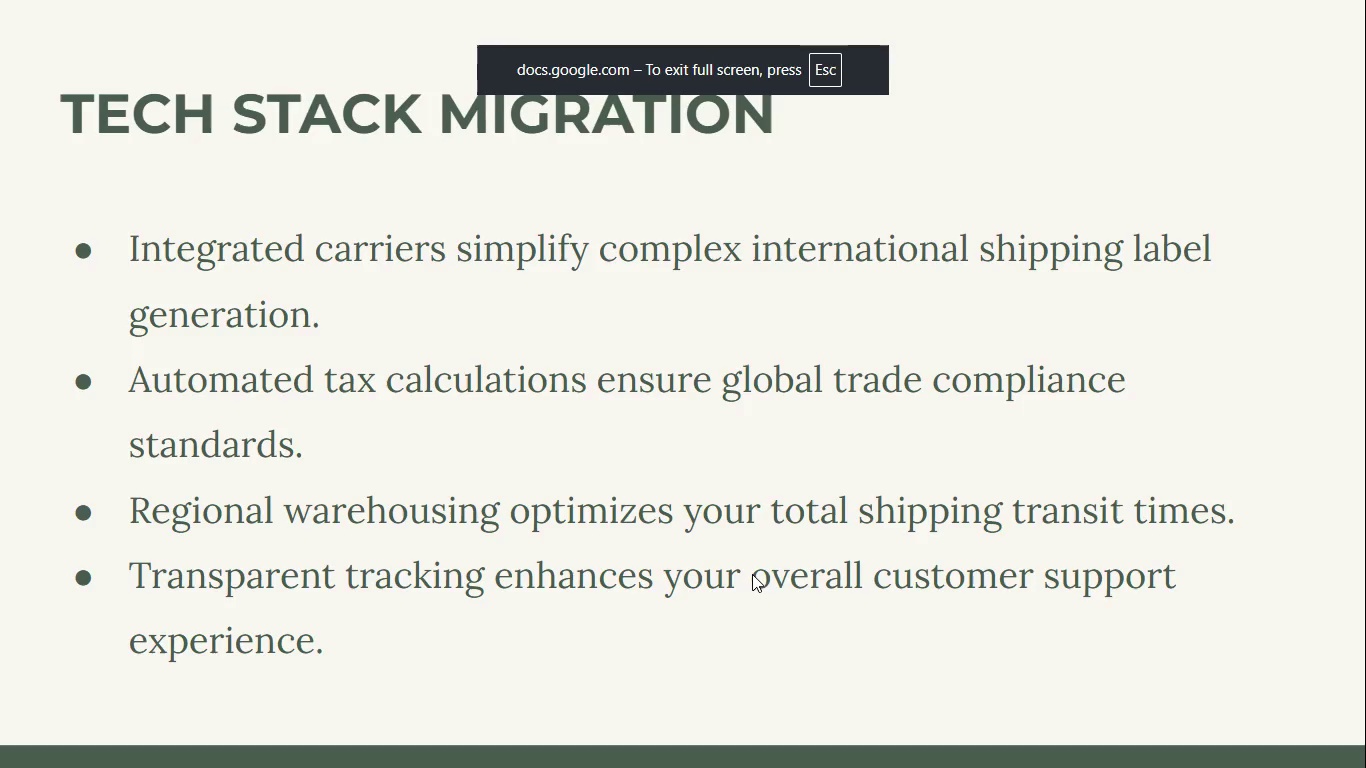 
key(ArrowLeft)
 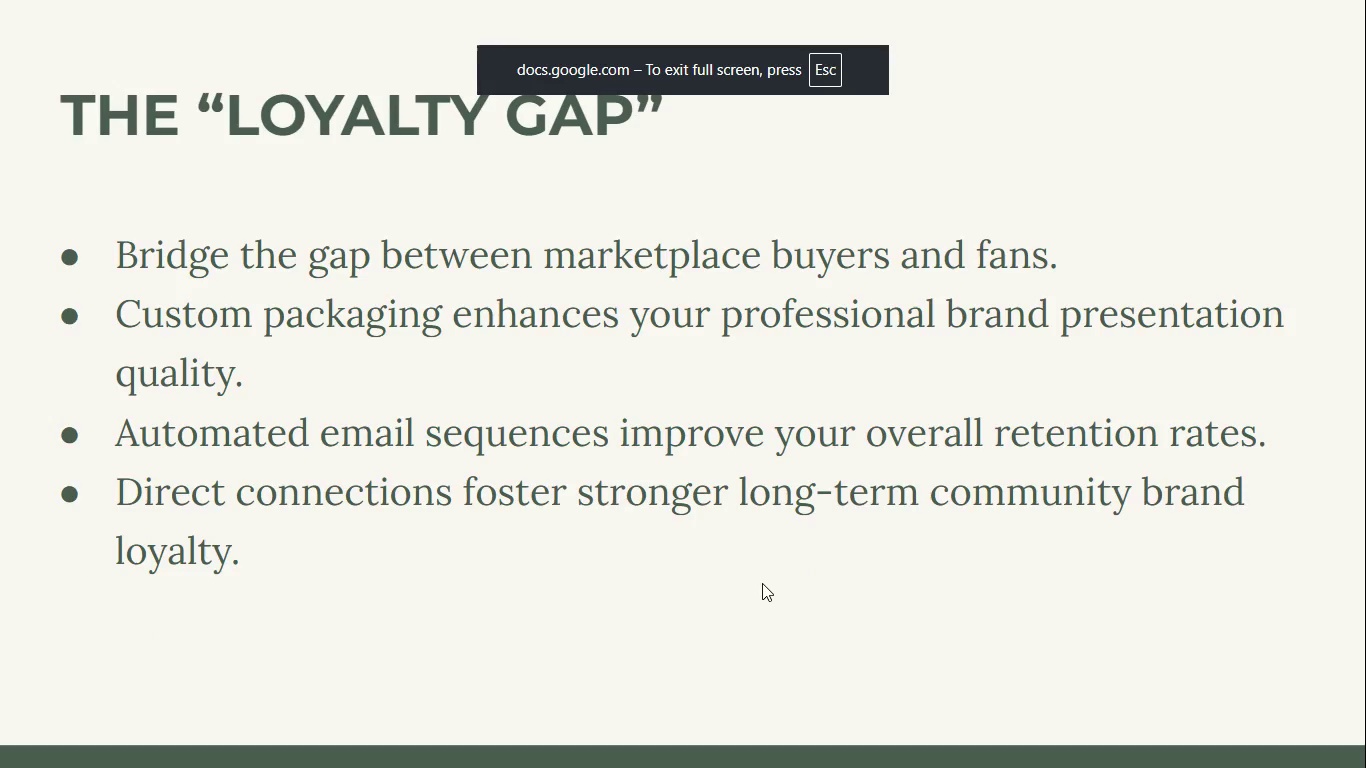 
key(ArrowRight)
 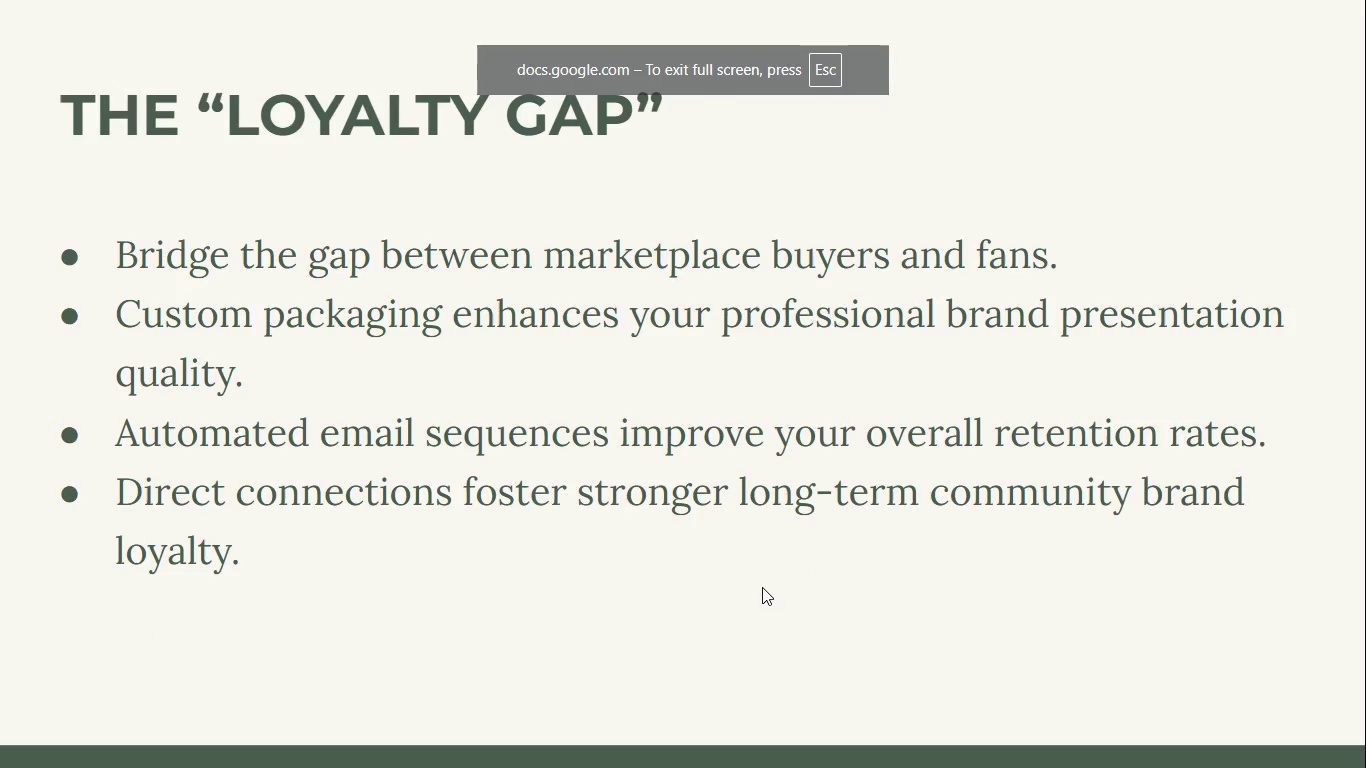 
key(ArrowLeft)
 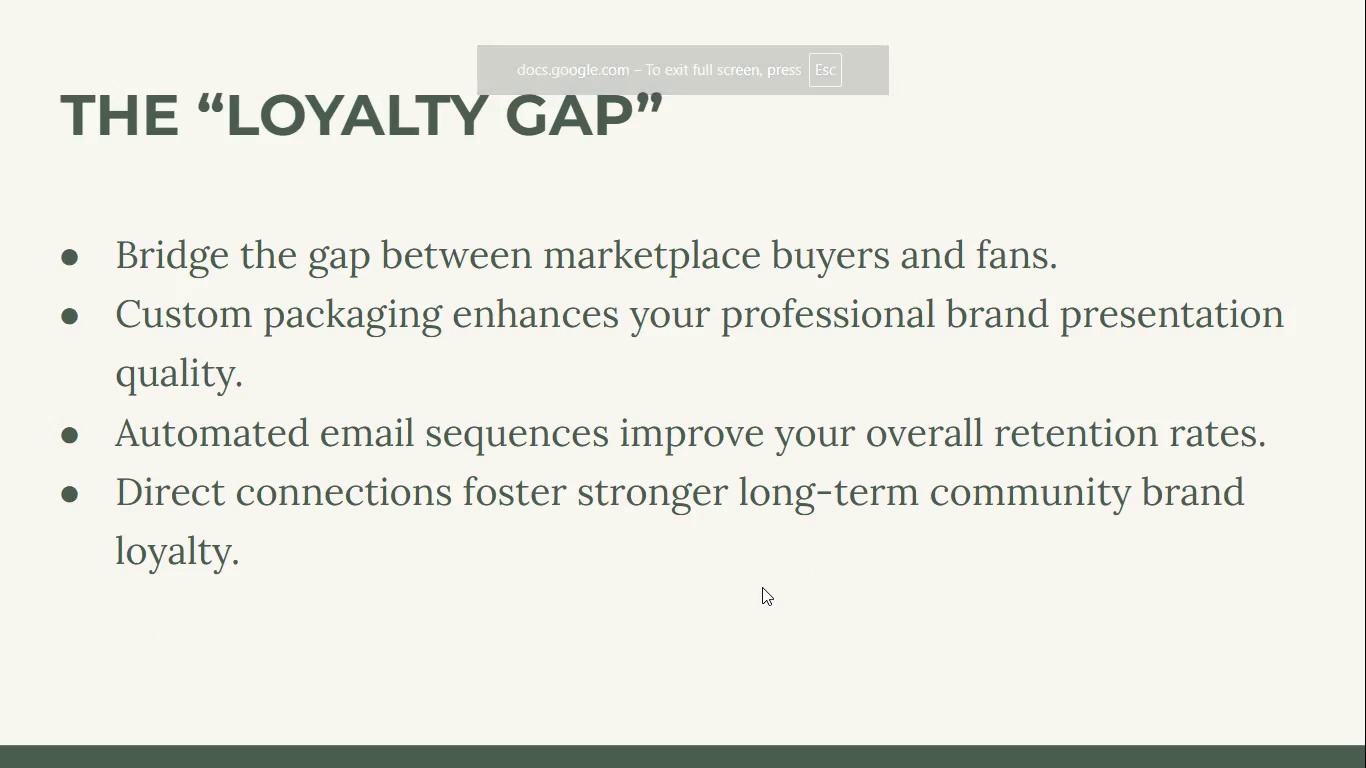 
key(ArrowLeft)
 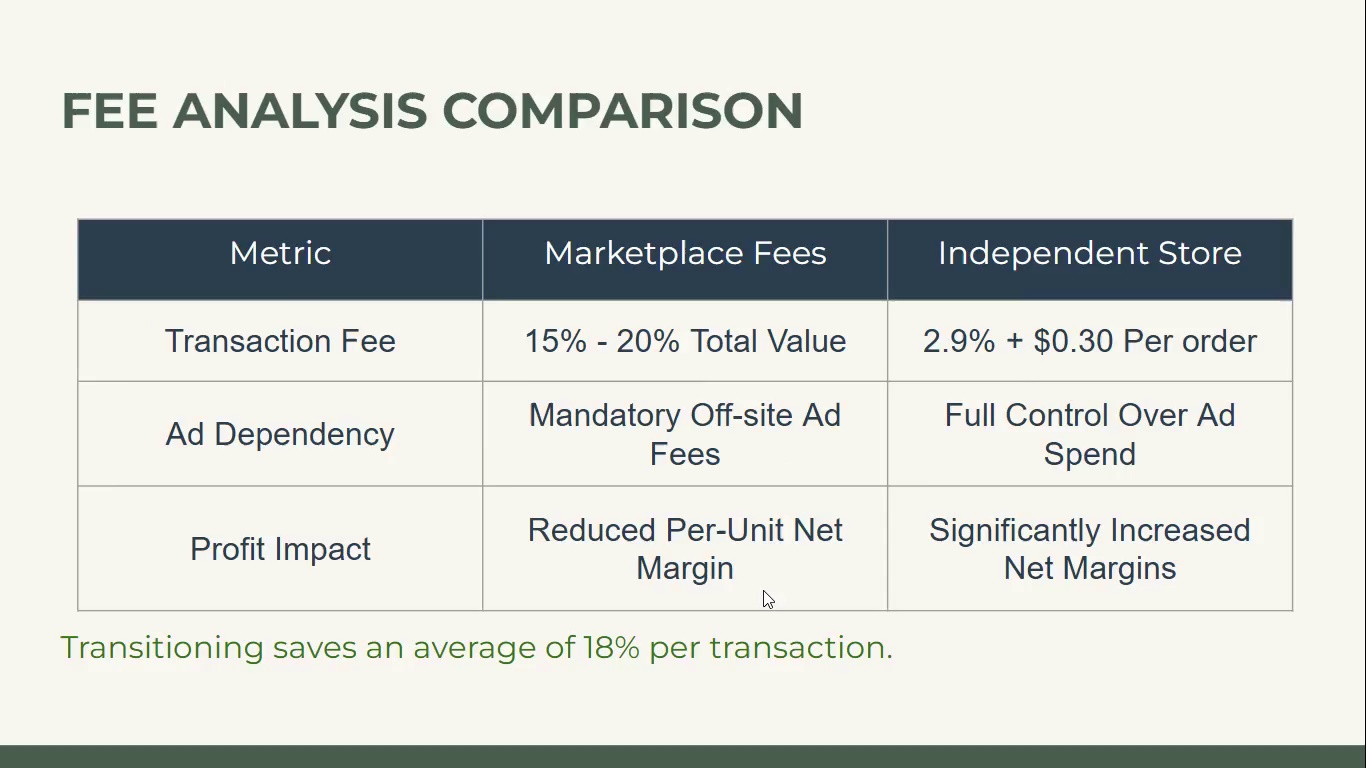 
key(ArrowRight)
 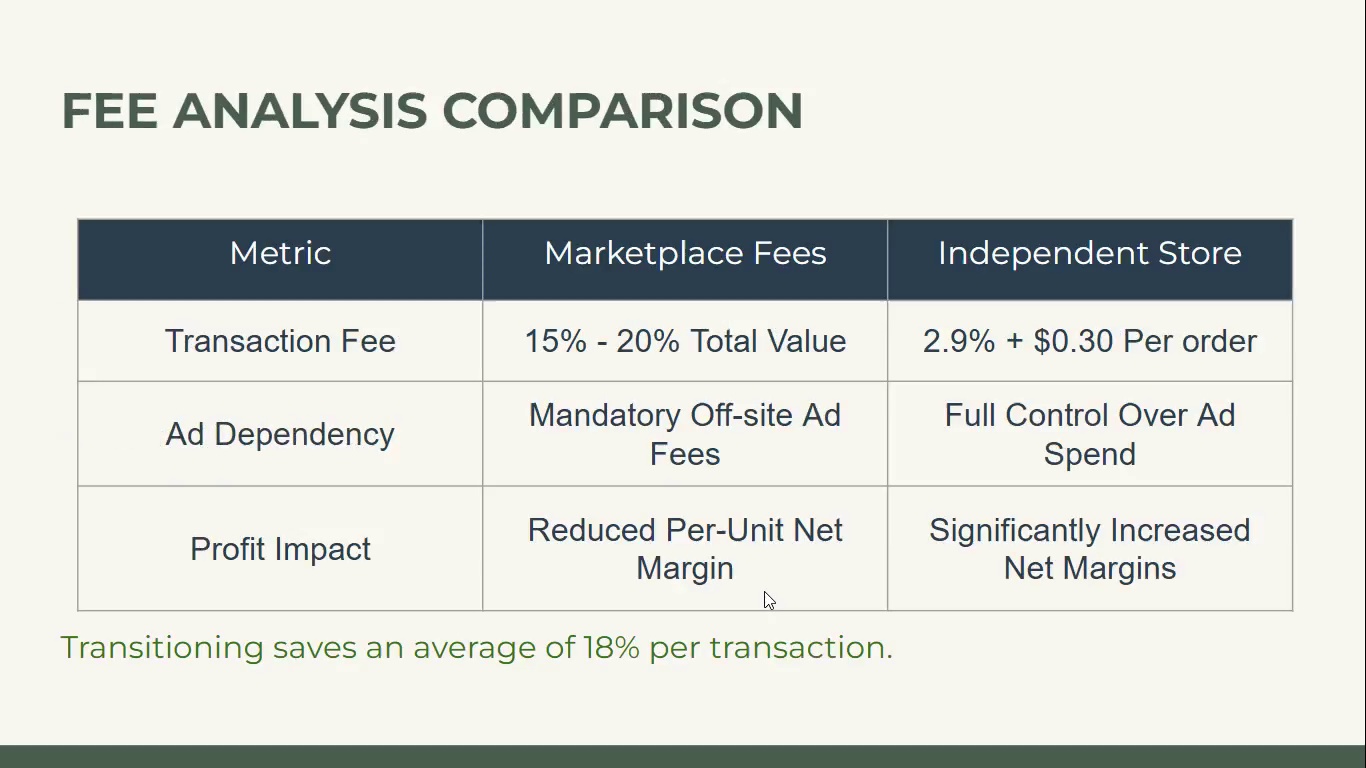 
key(ArrowLeft)
 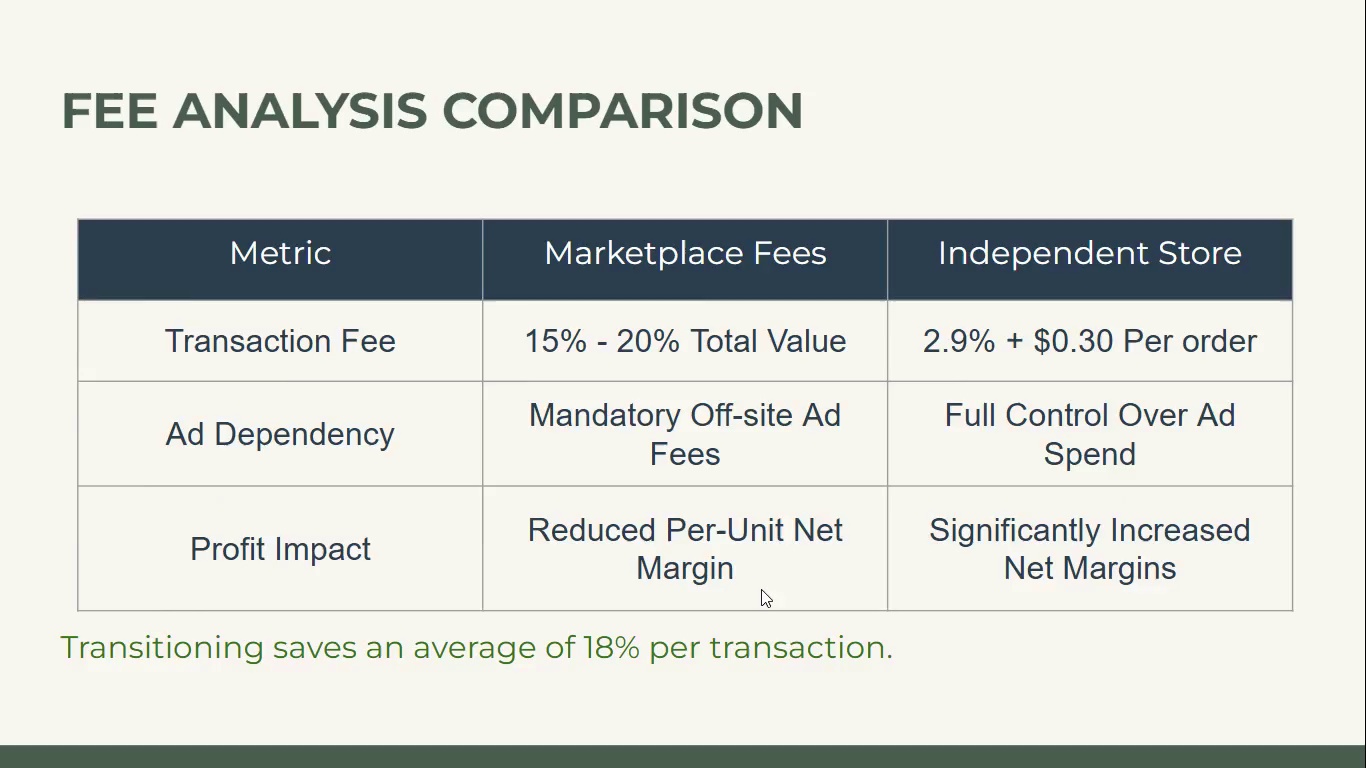 
key(ArrowLeft)
 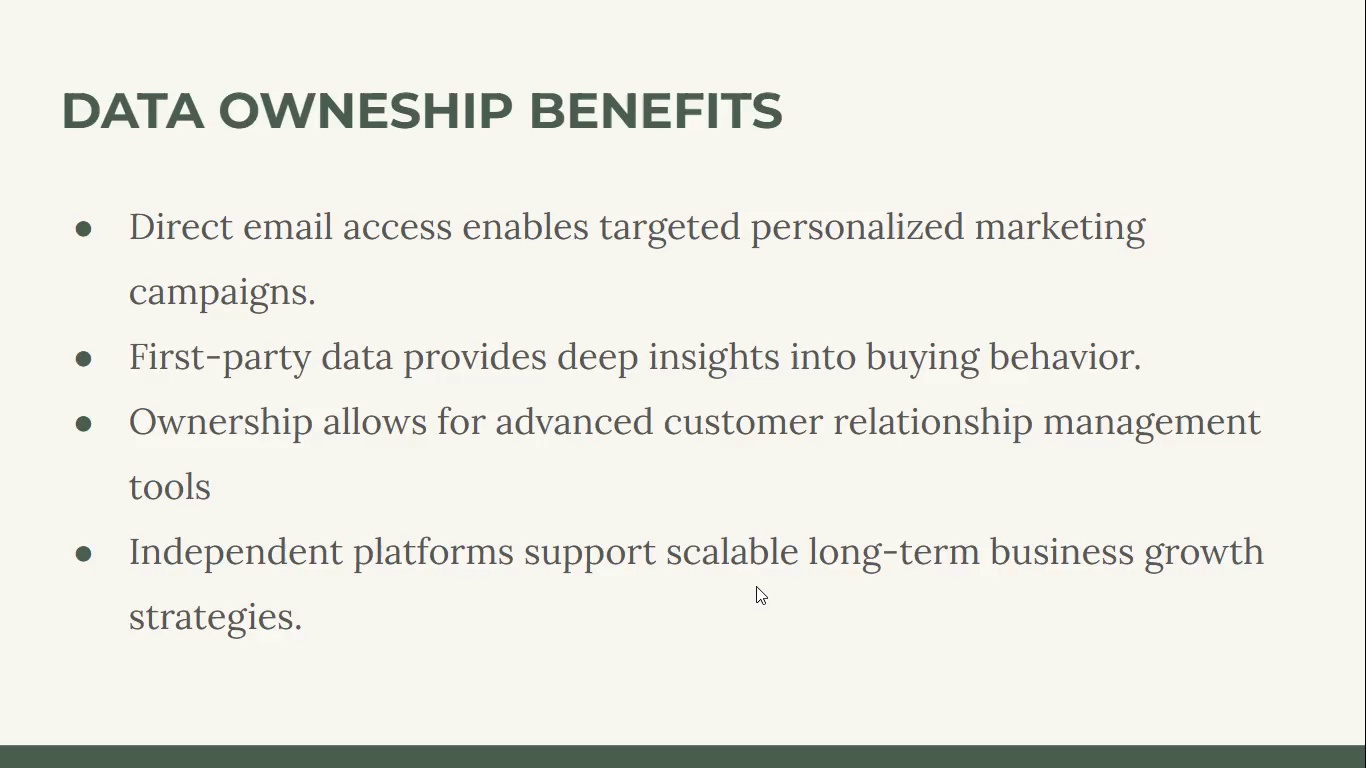 
key(ArrowRight)
 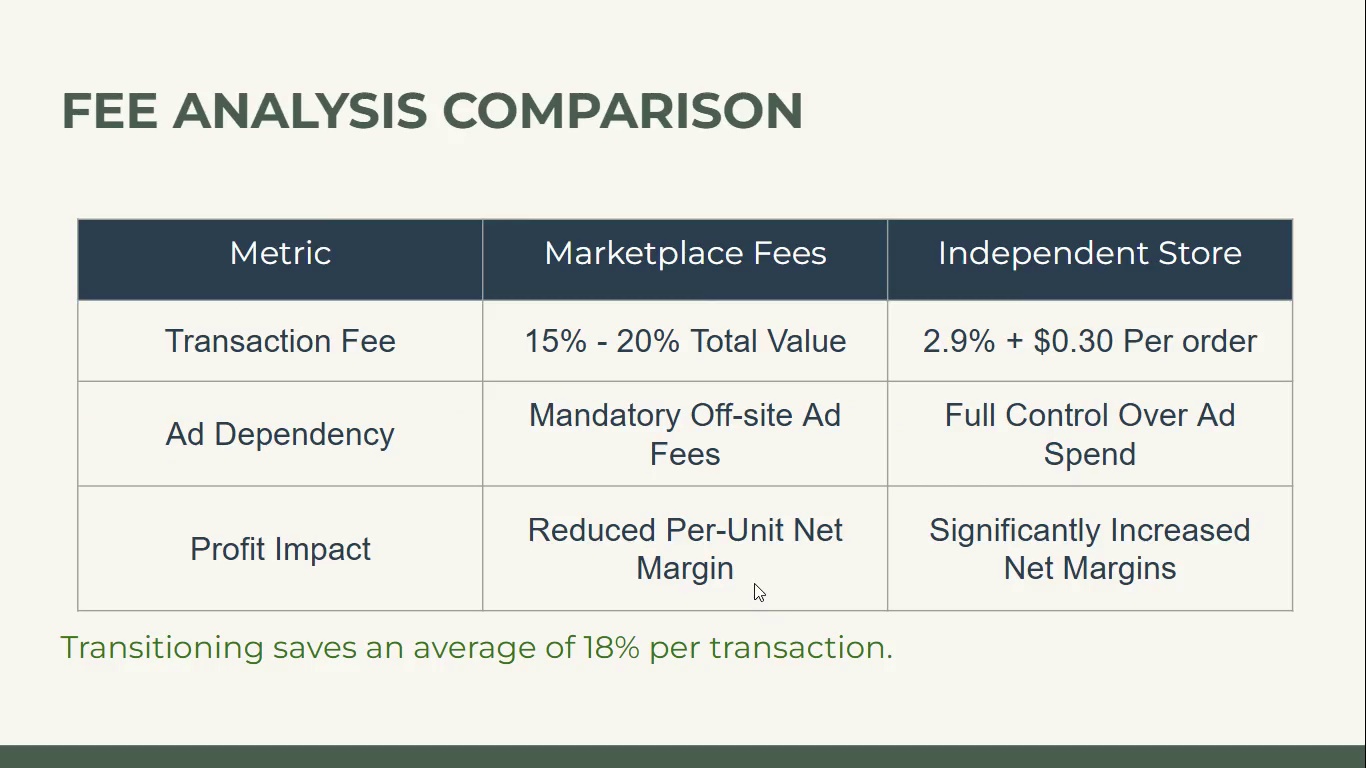 
key(ArrowRight)
 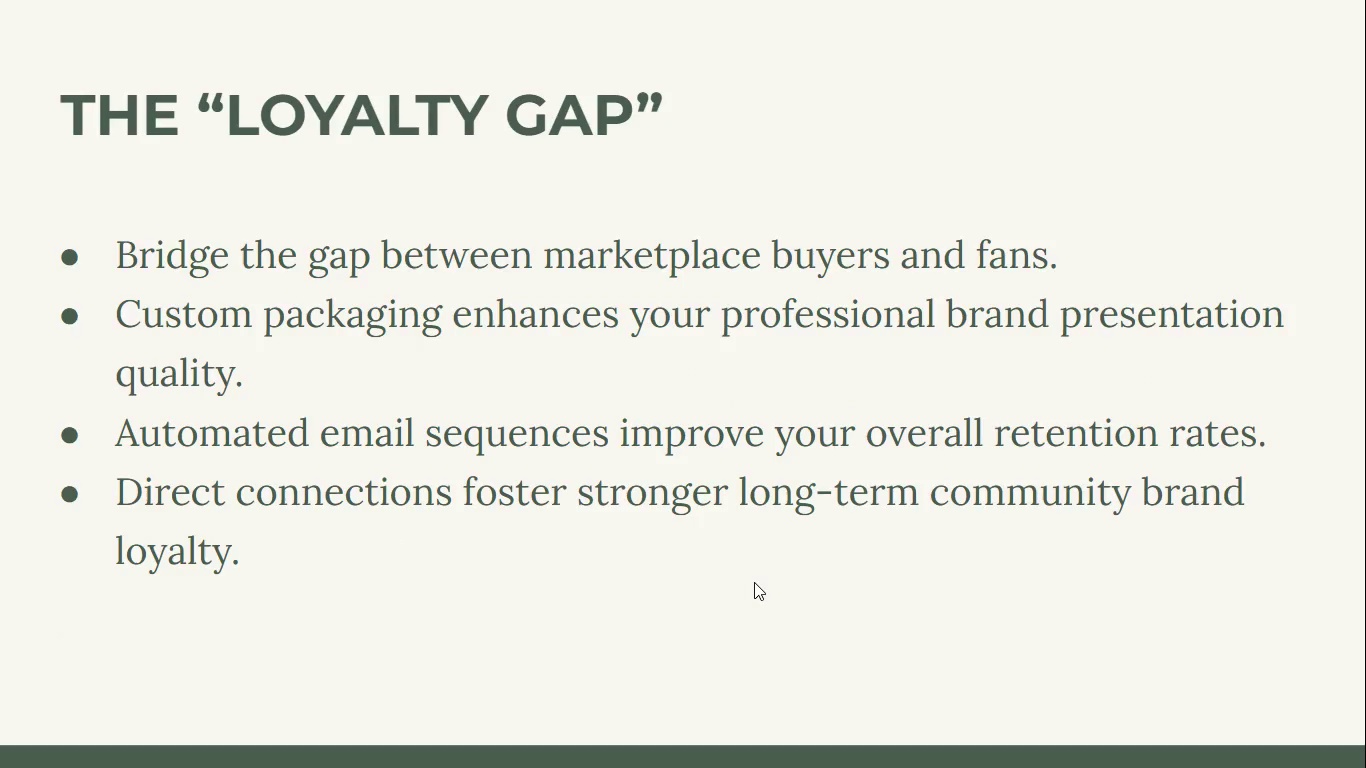 
key(ArrowRight)
 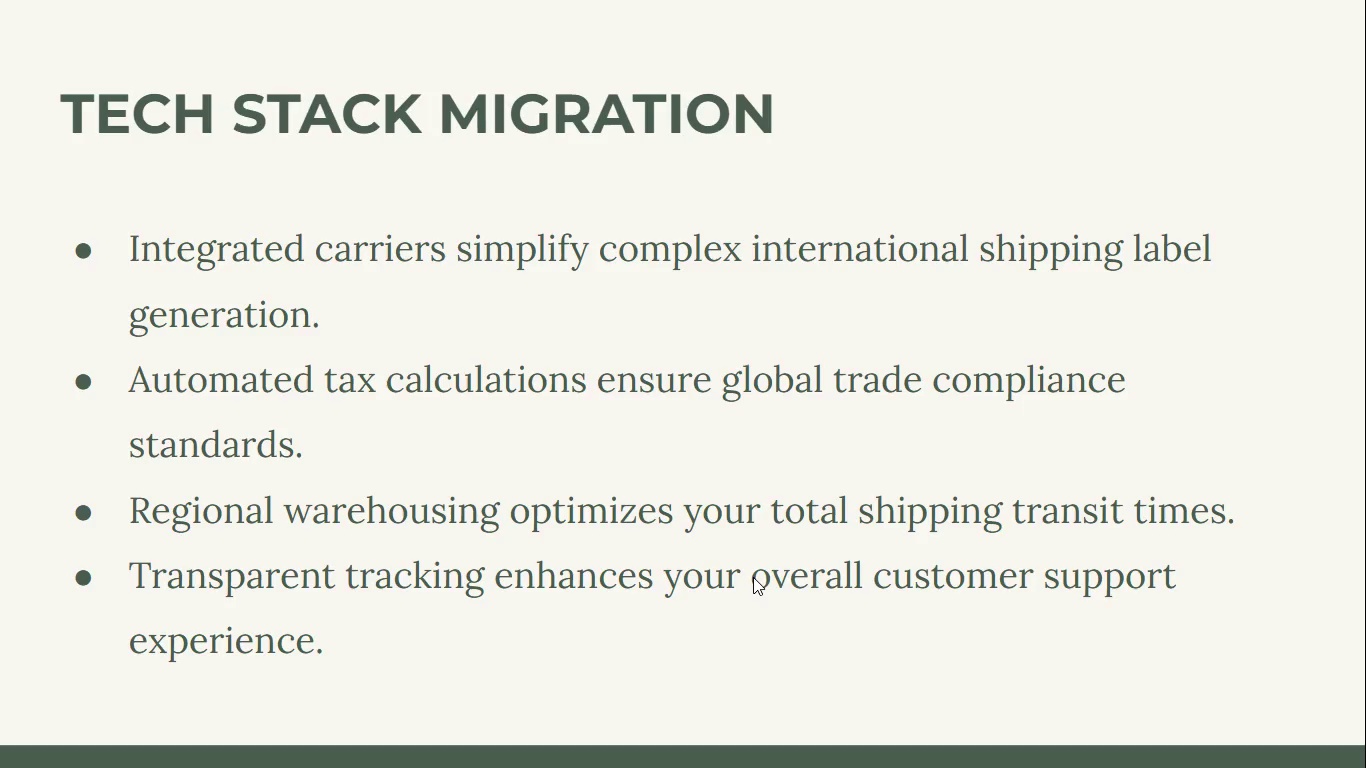 
key(ArrowLeft)
 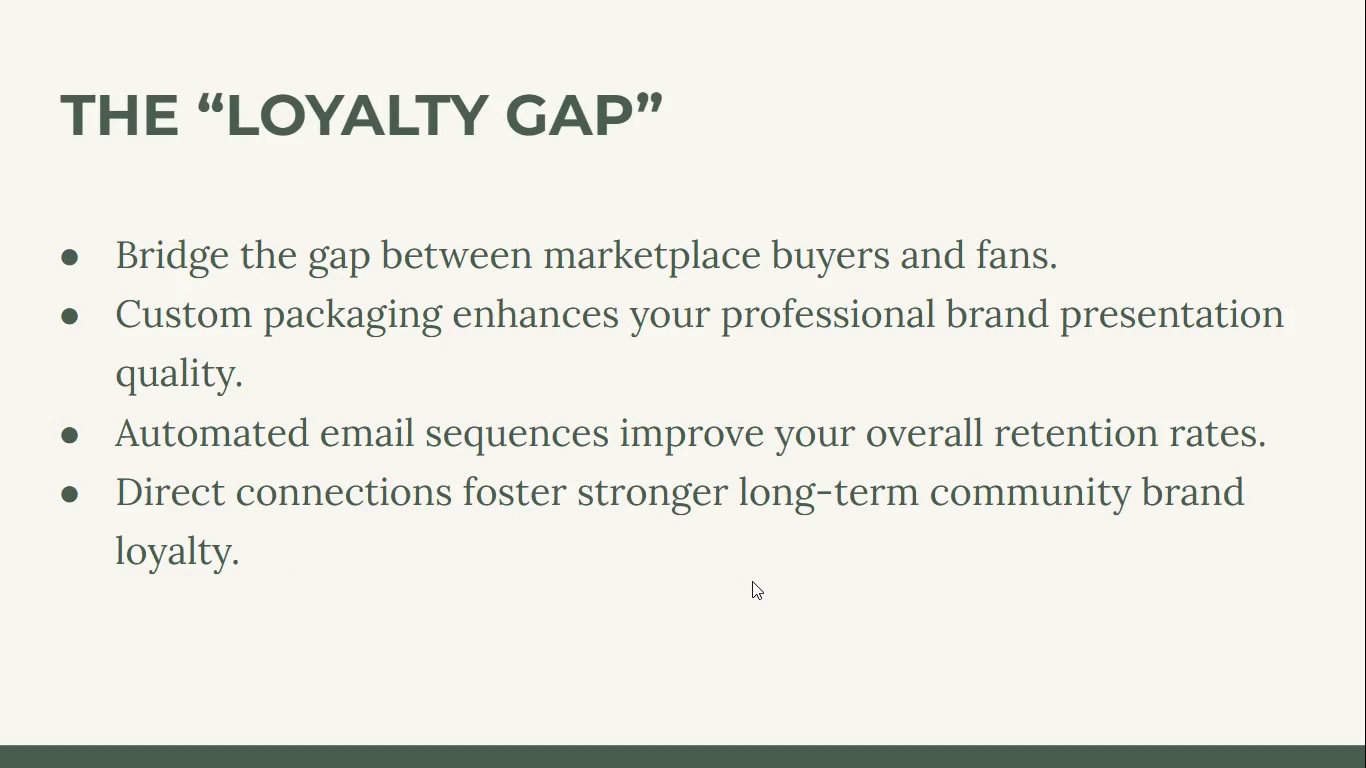 
key(ArrowRight)
 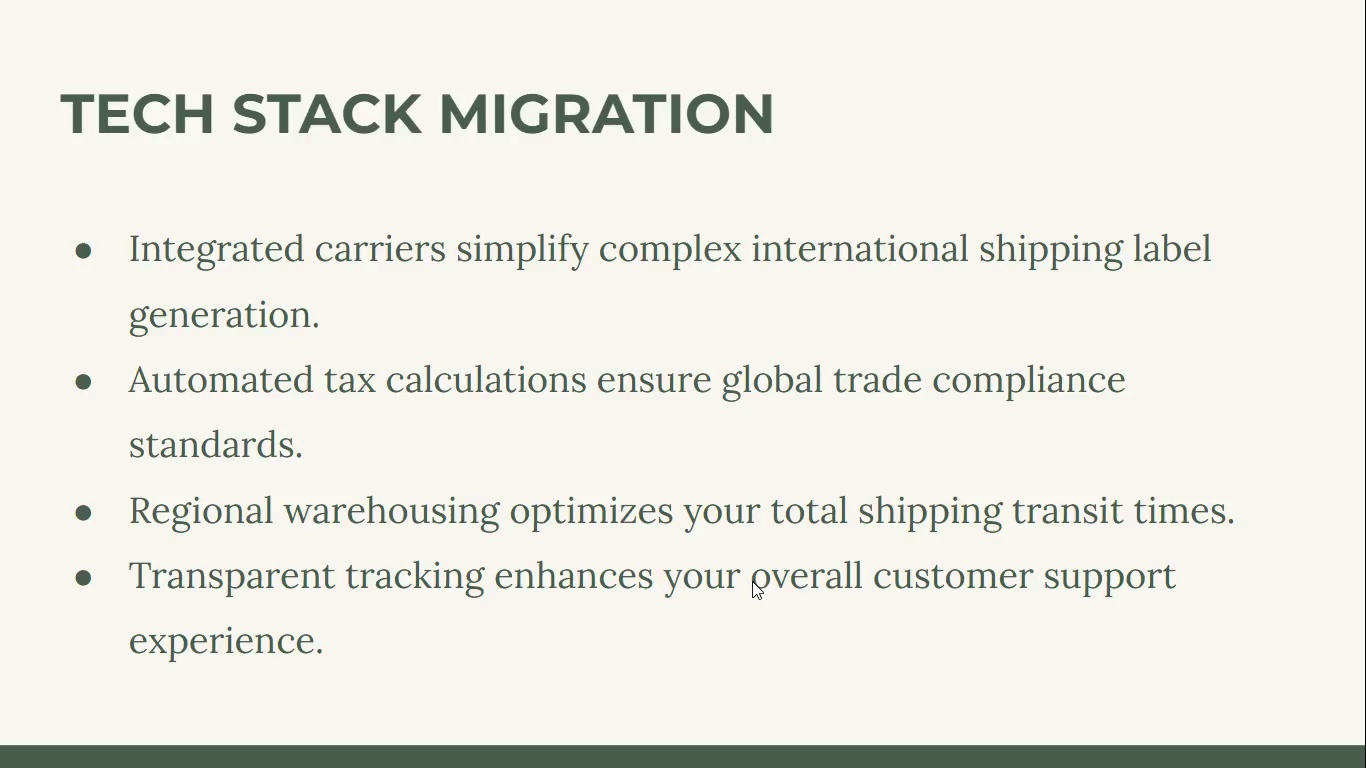 
key(ArrowRight)
 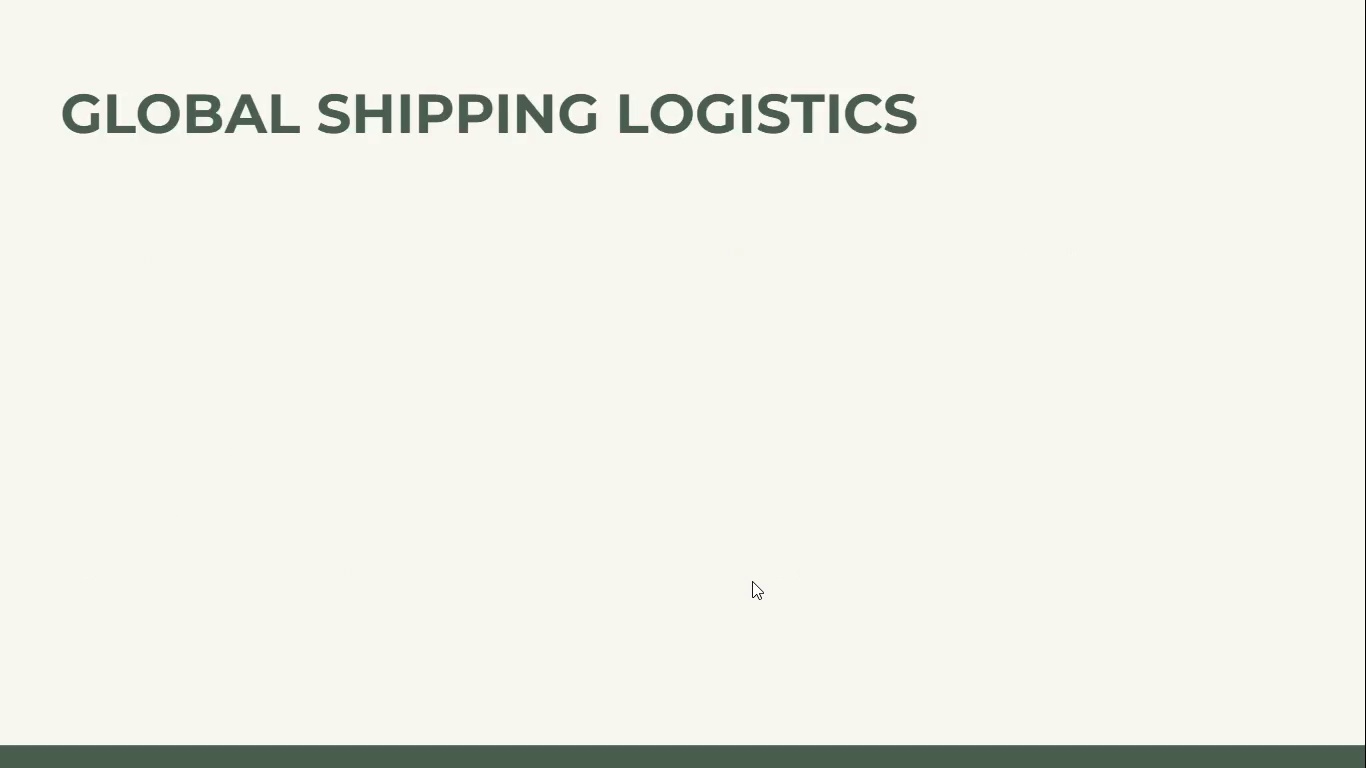 
key(ArrowRight)
 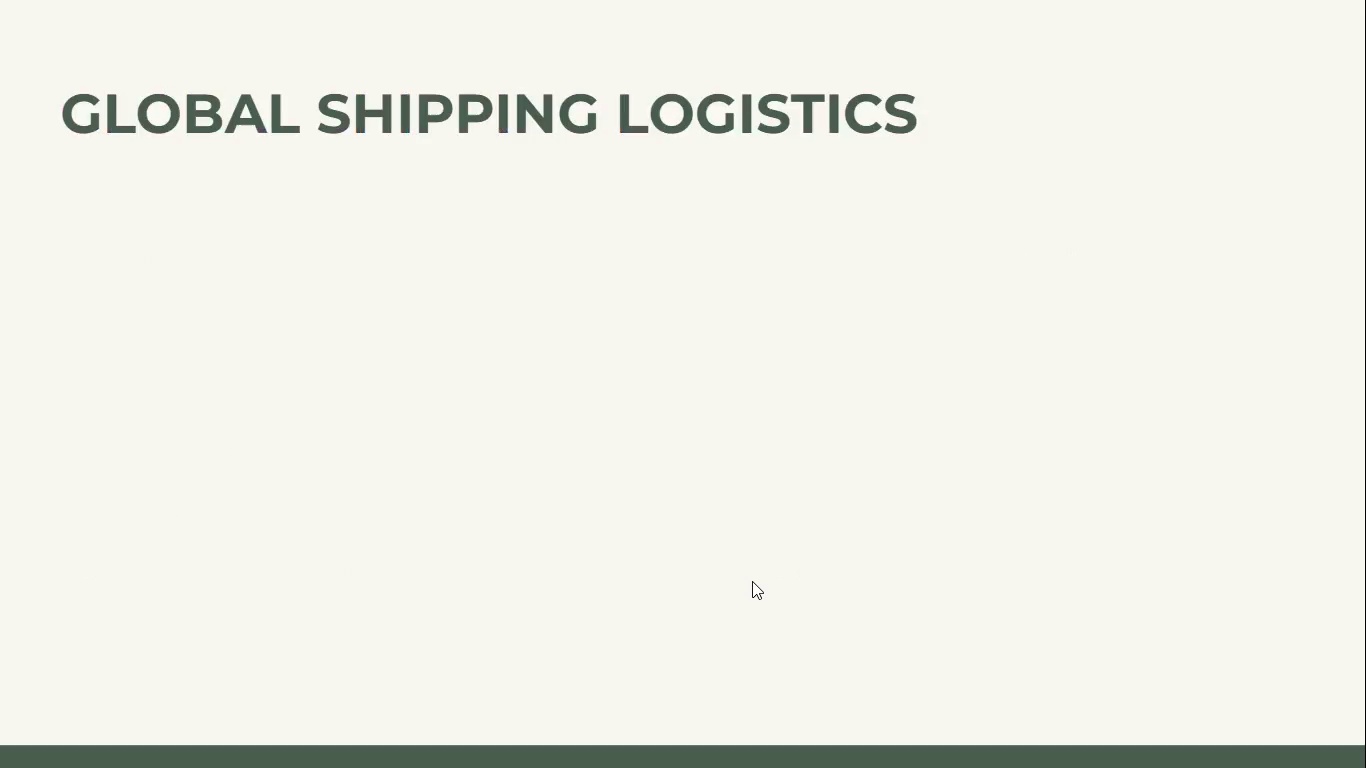 
key(ArrowLeft)
 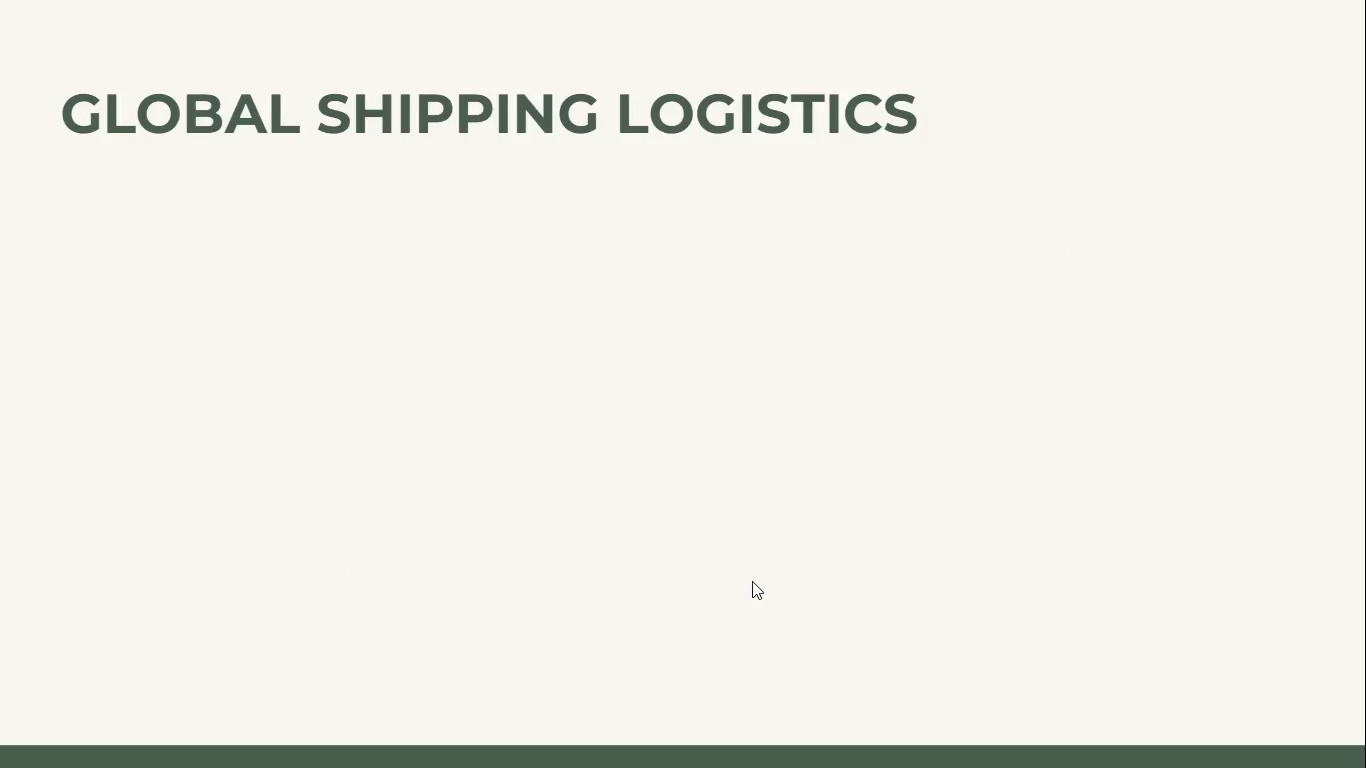 
key(ArrowLeft)
 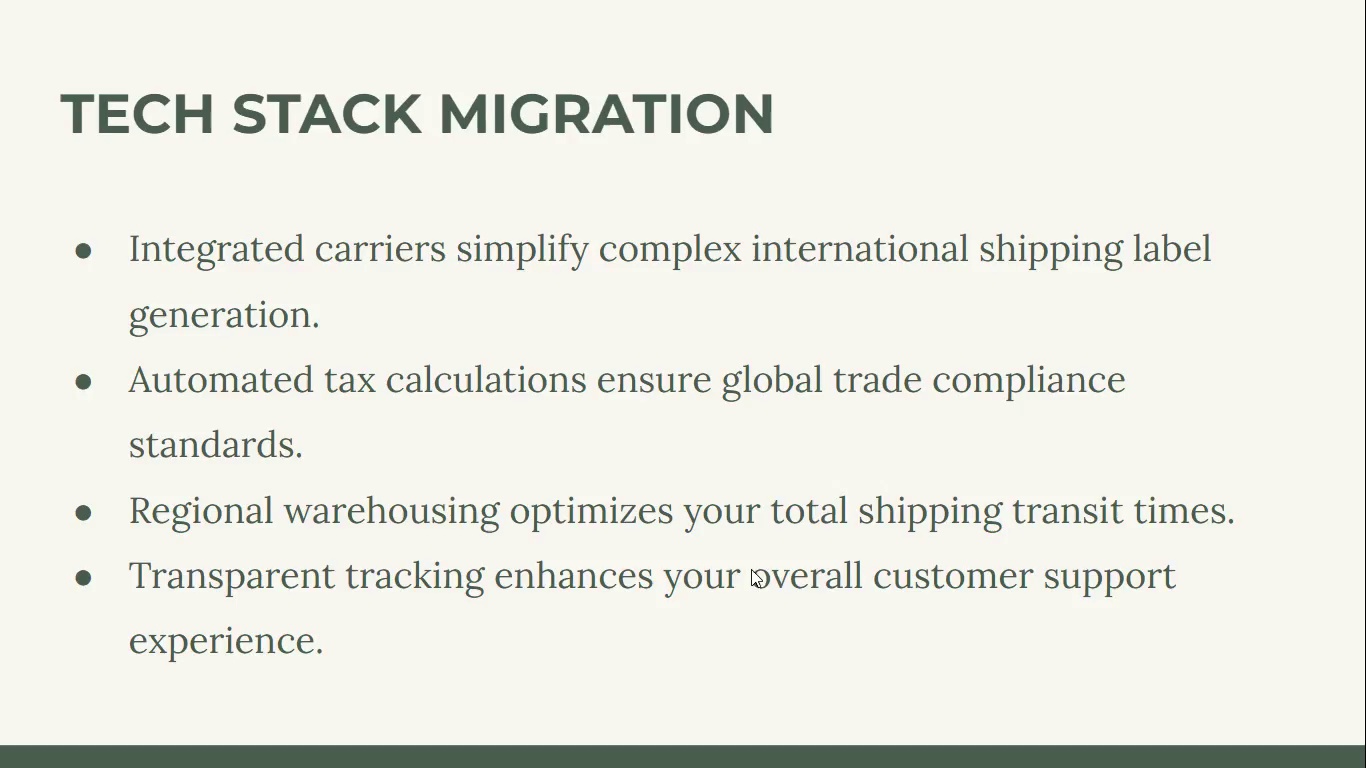 
key(ArrowRight)
 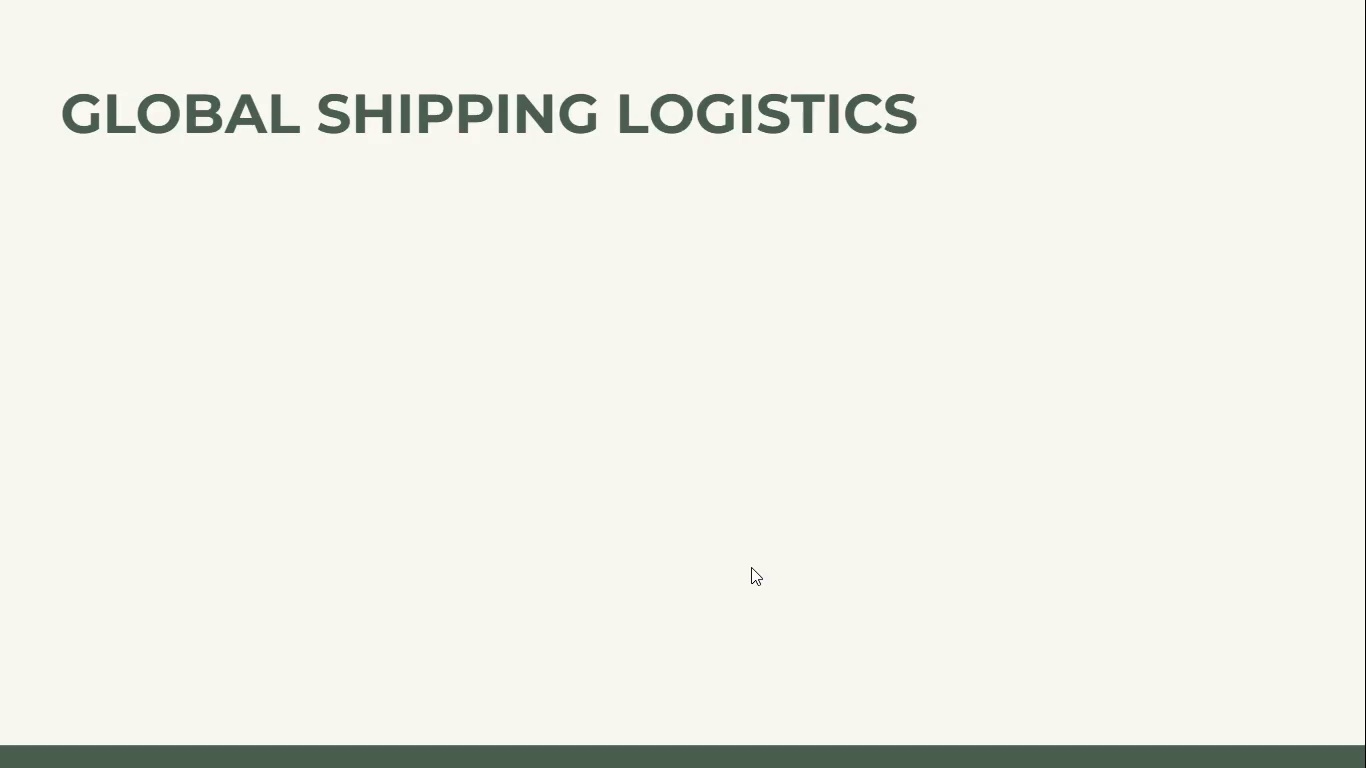 
key(ArrowLeft)
 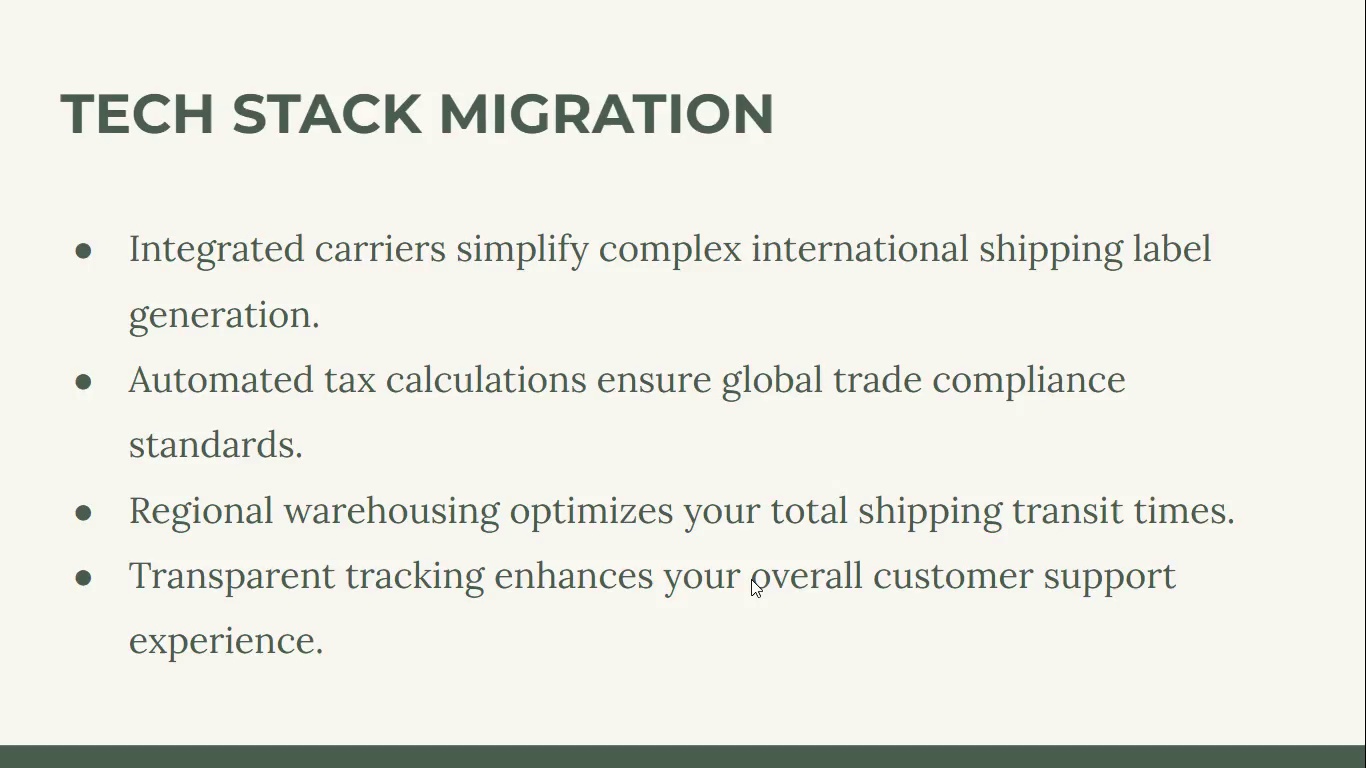 
key(ArrowLeft)
 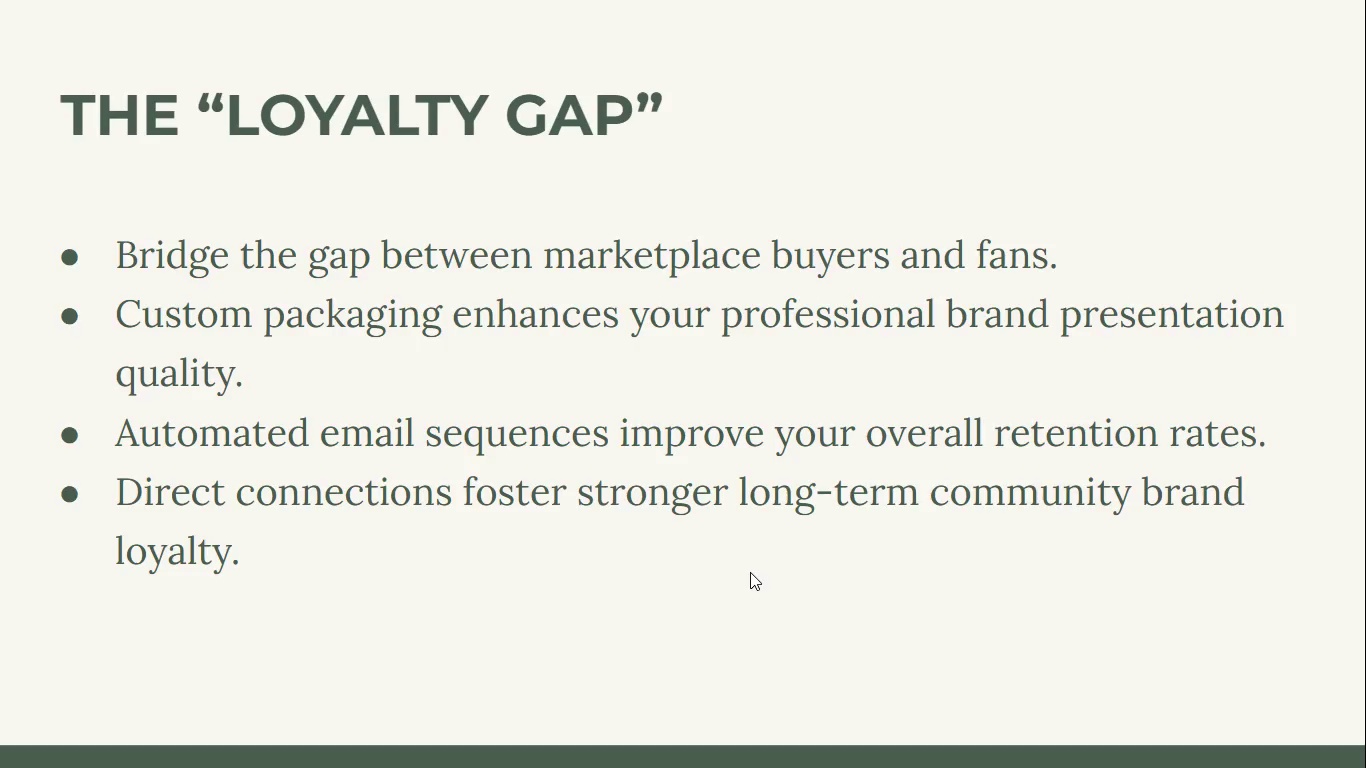 
key(ArrowRight)
 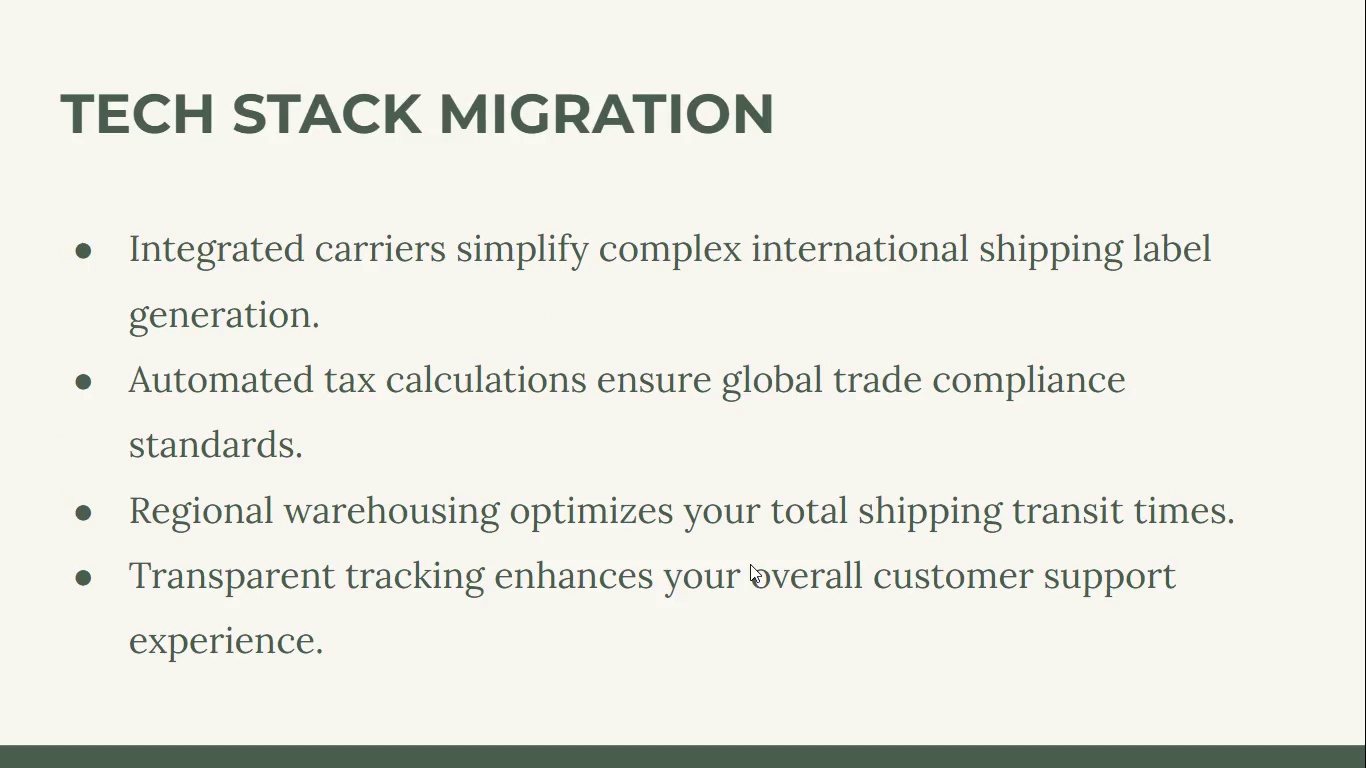 
key(ArrowRight)
 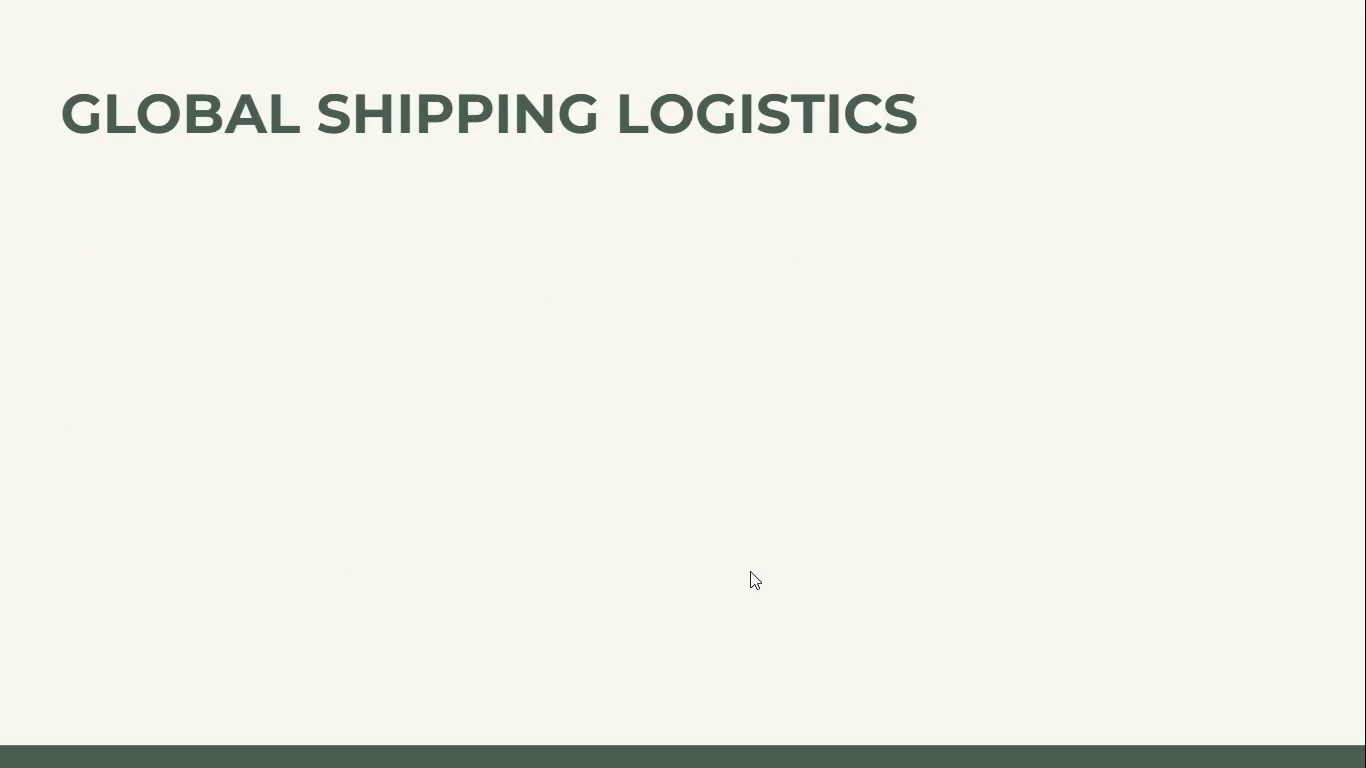 
key(ArrowRight)
 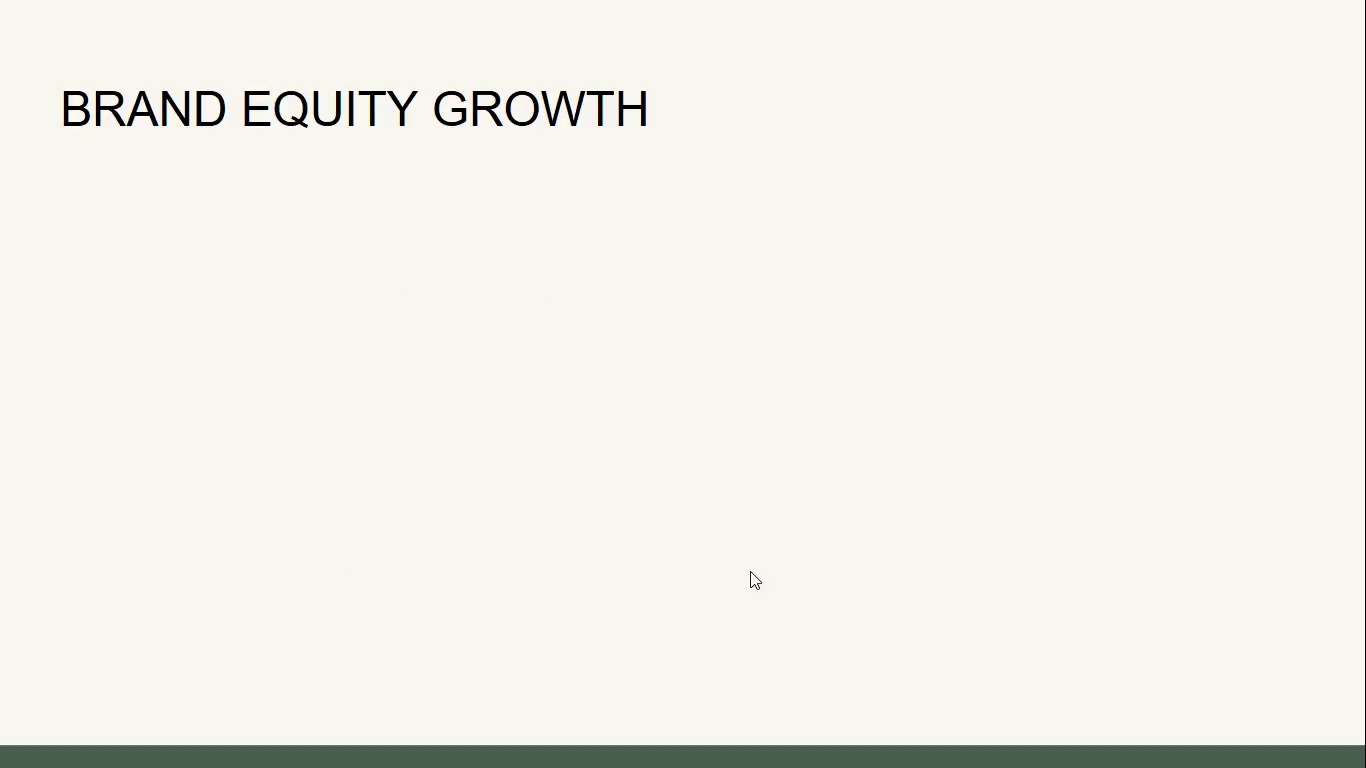 
key(ArrowLeft)
 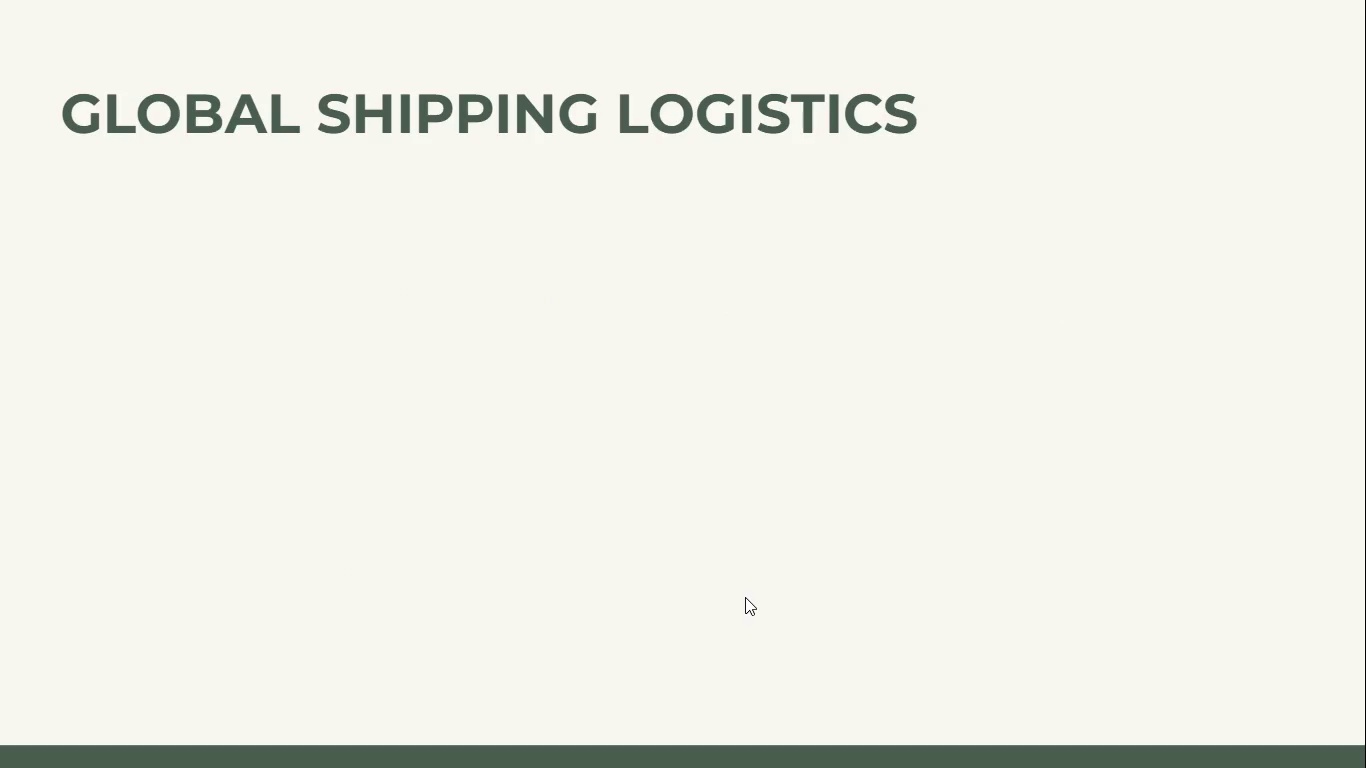 
key(Escape)
 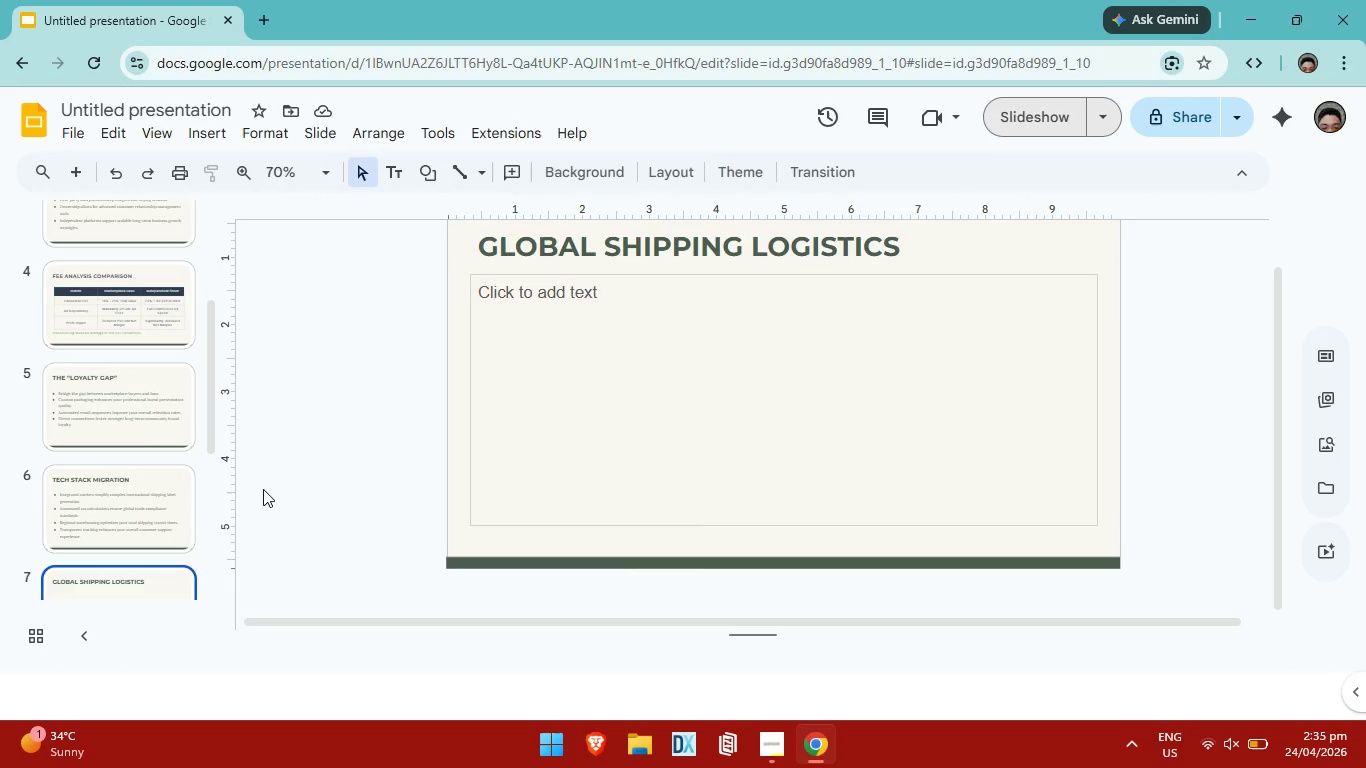 
scroll: coordinate [490, 411], scroll_direction: down, amount: 1.0
 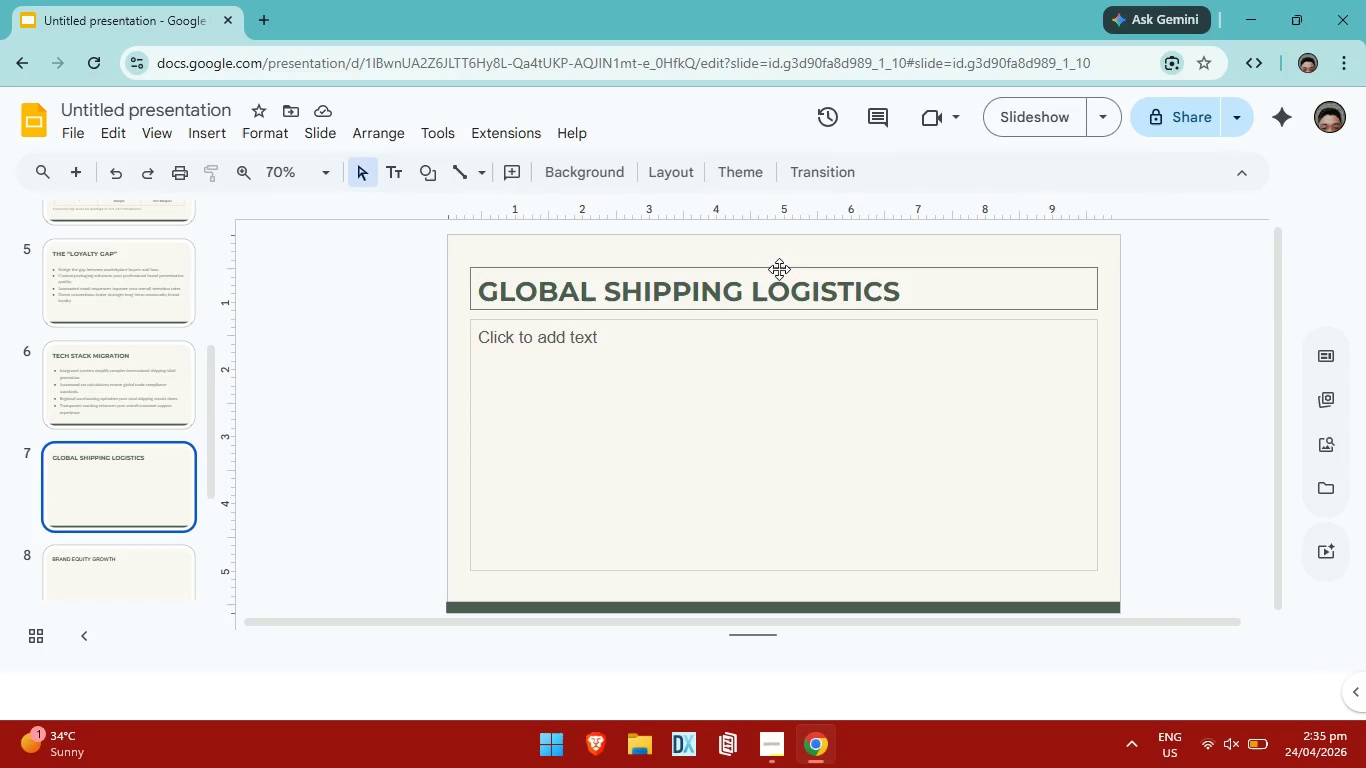 
left_click([782, 275])
 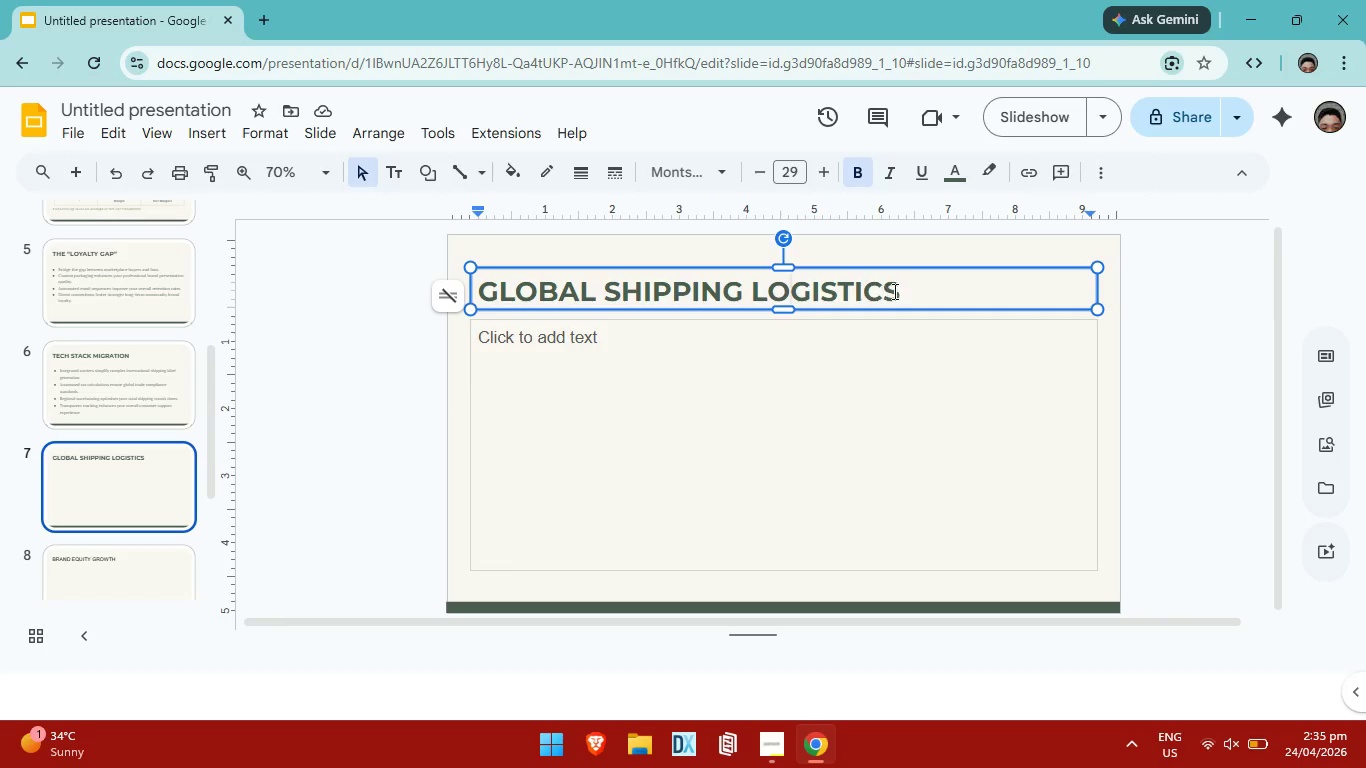 
left_click([898, 291])
 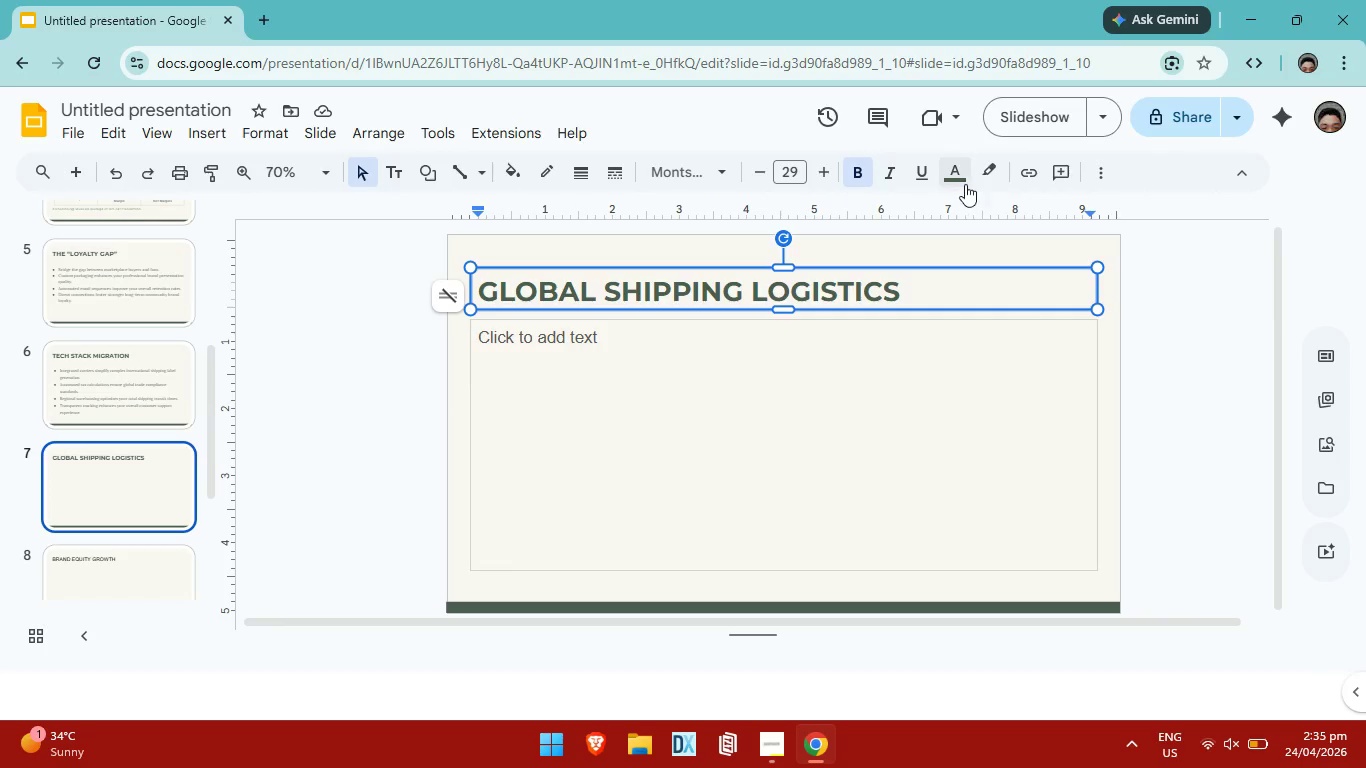 
left_click([965, 183])
 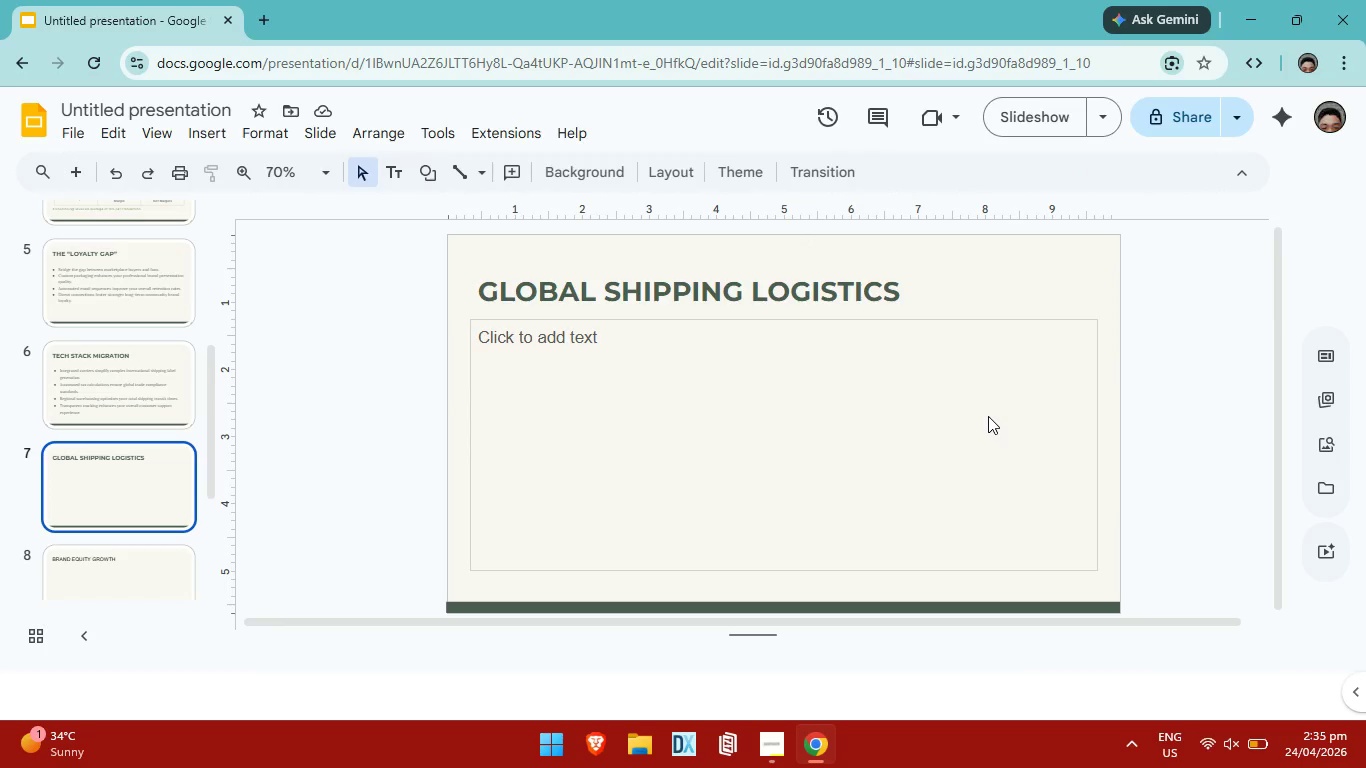 
left_click([133, 382])
 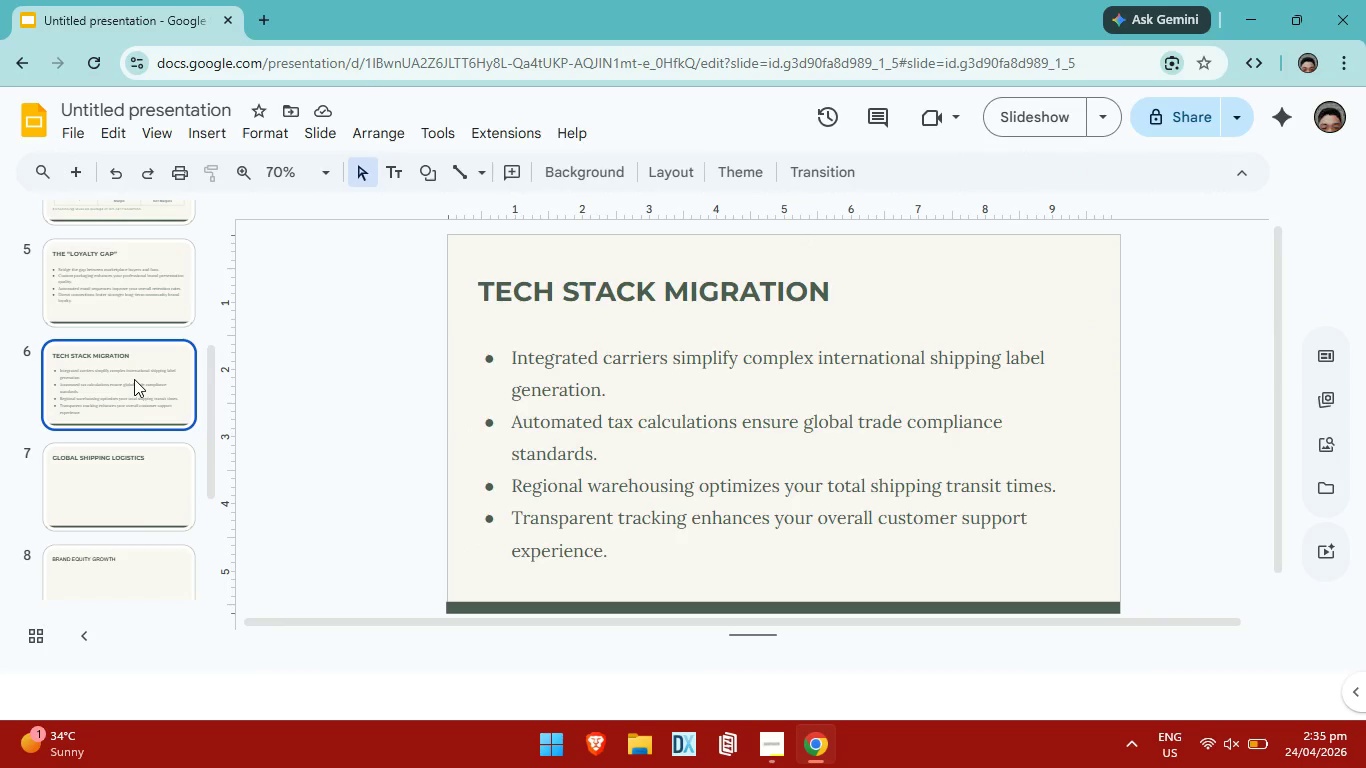 
left_click([122, 301])
 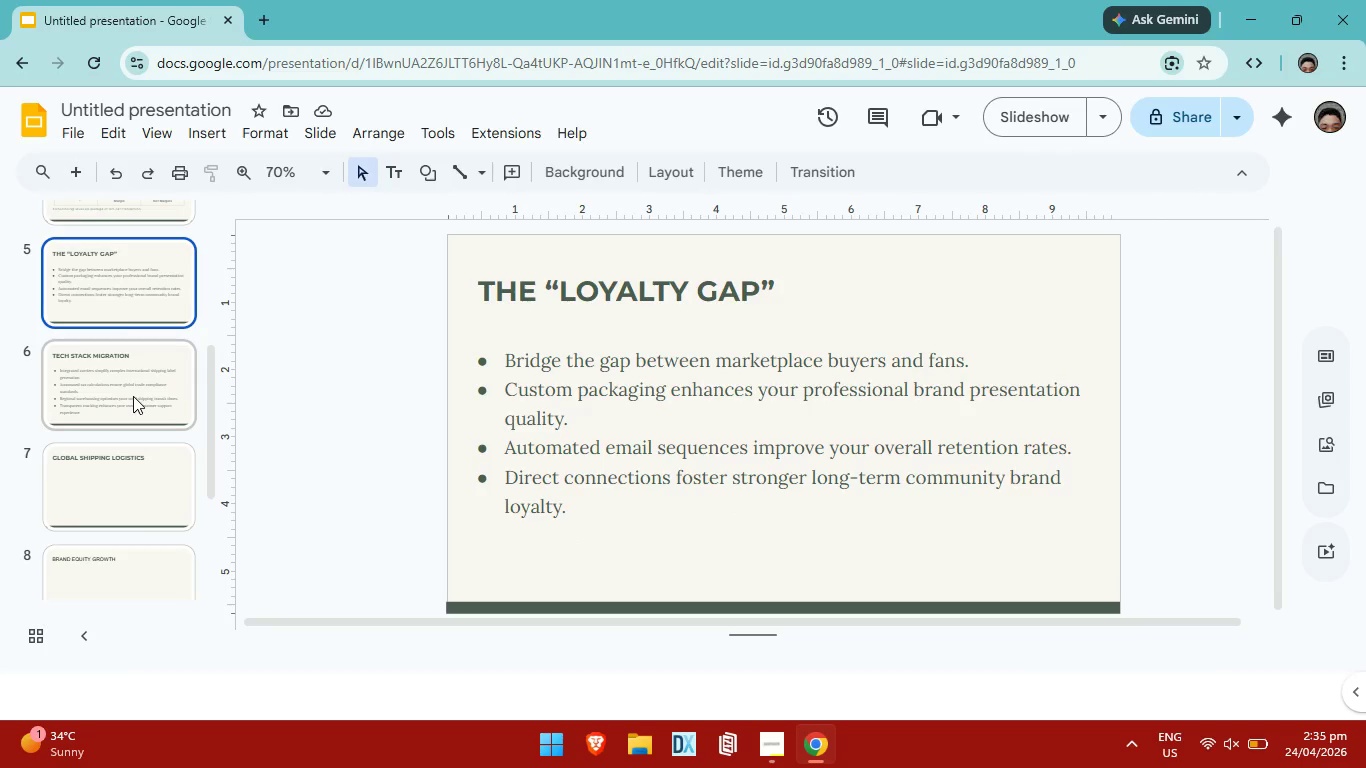 
left_click([133, 396])
 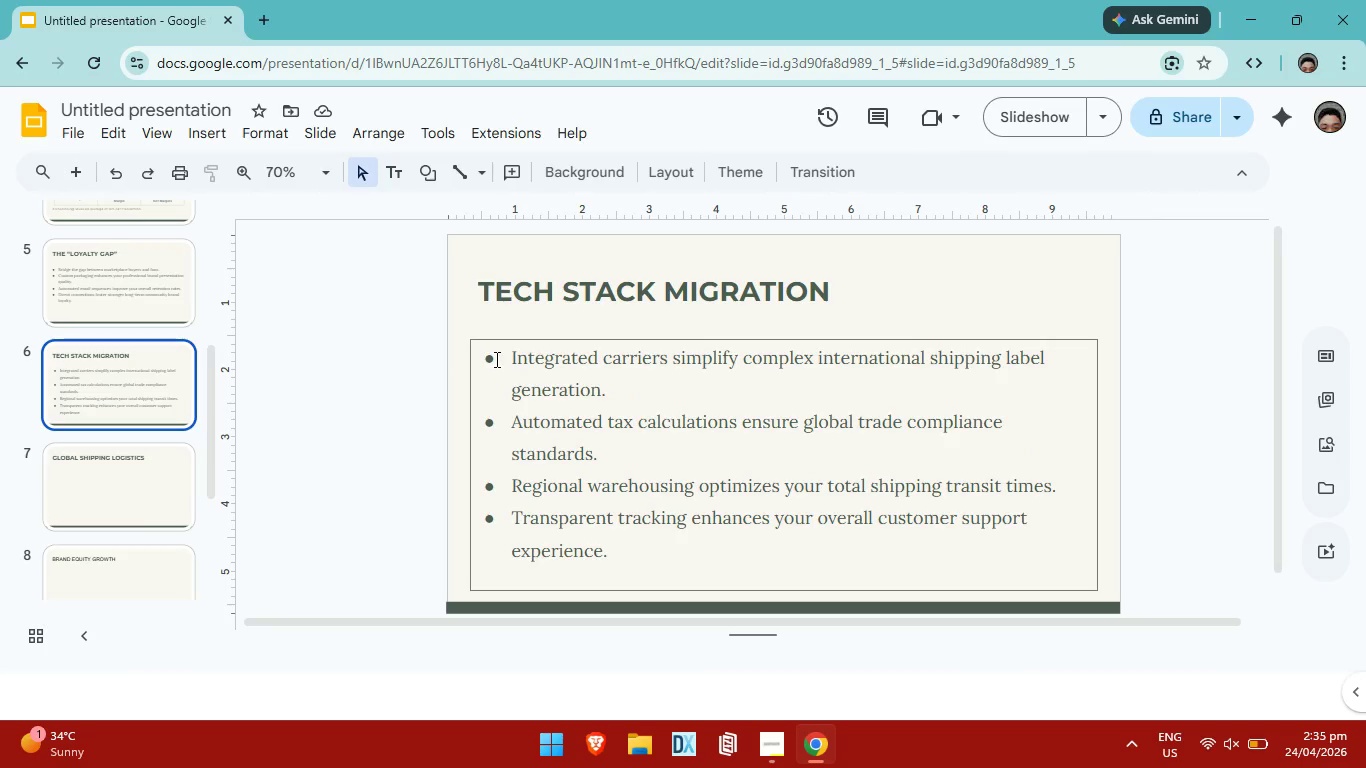 
left_click_drag(start_coordinate=[494, 359], to_coordinate=[678, 554])
 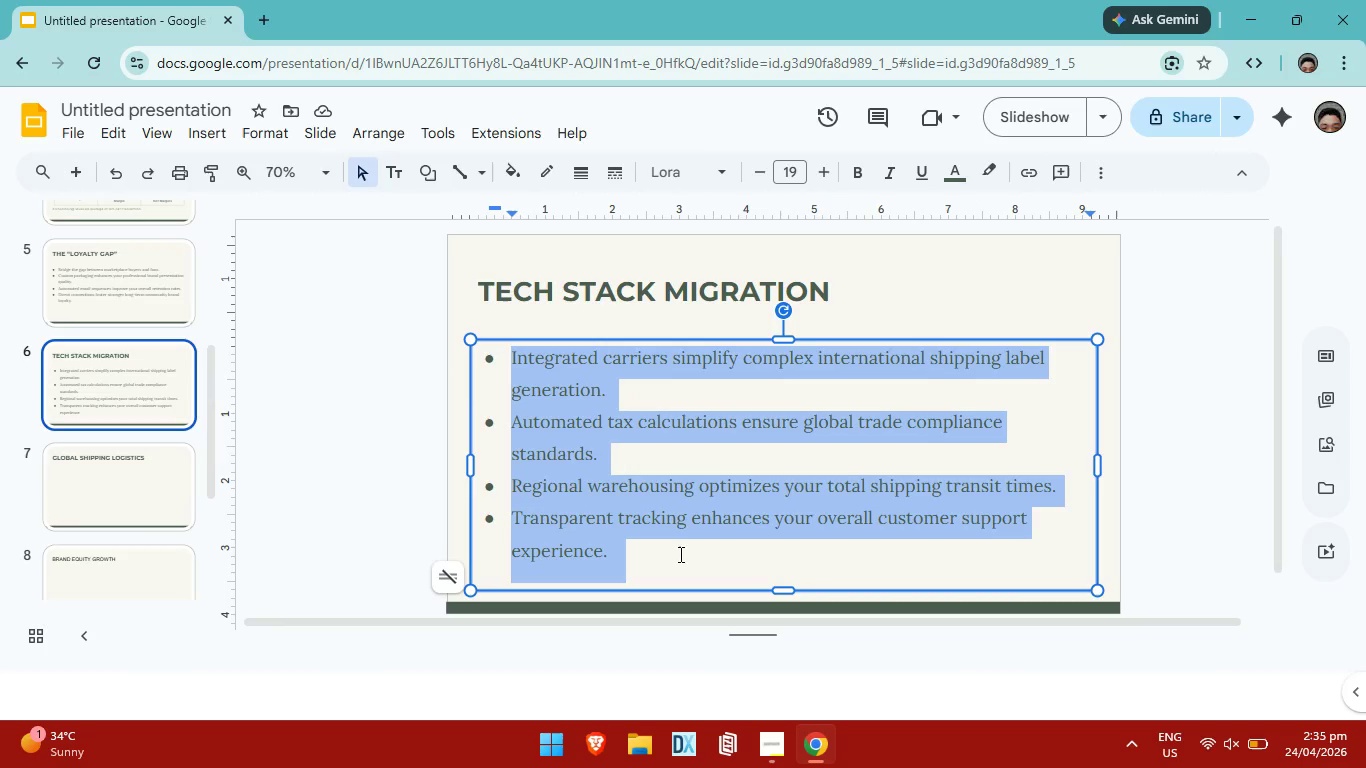 
key(Control+C)
 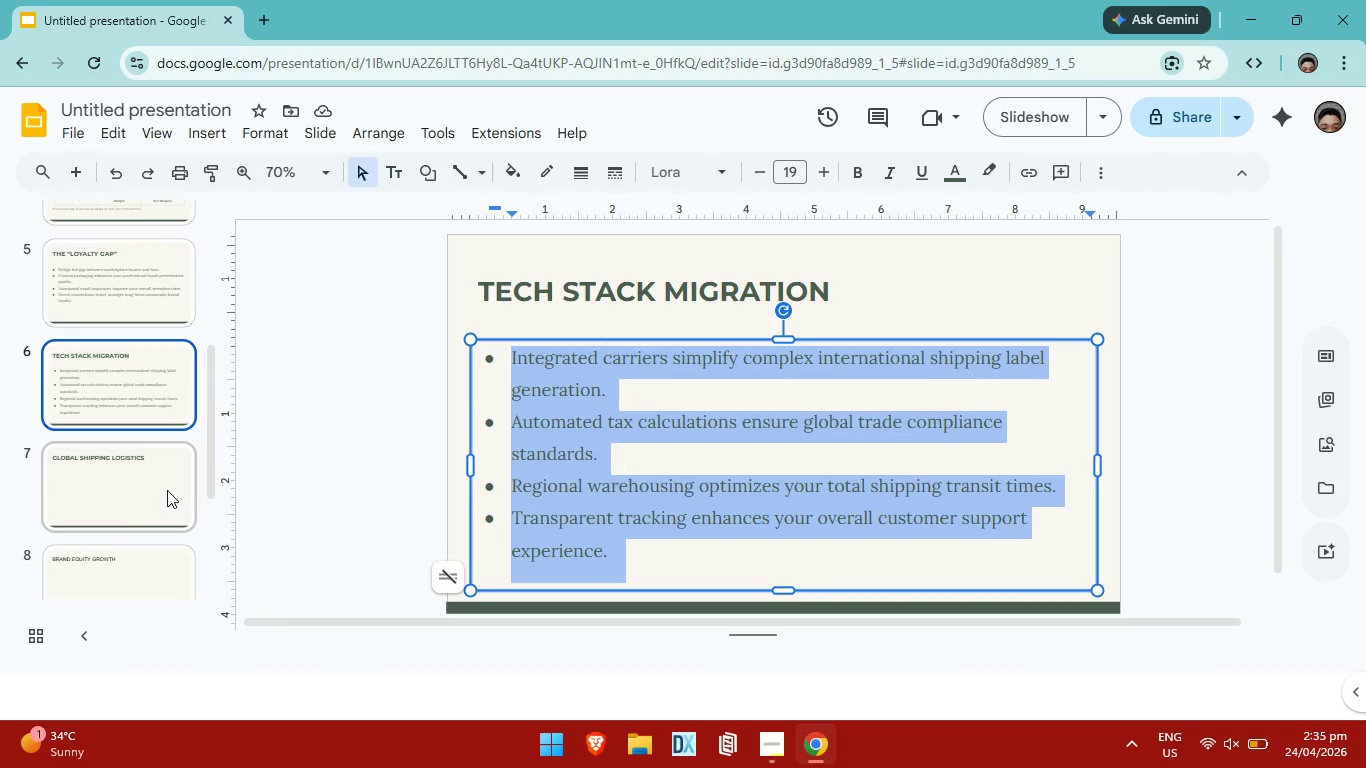 
left_click([168, 488])
 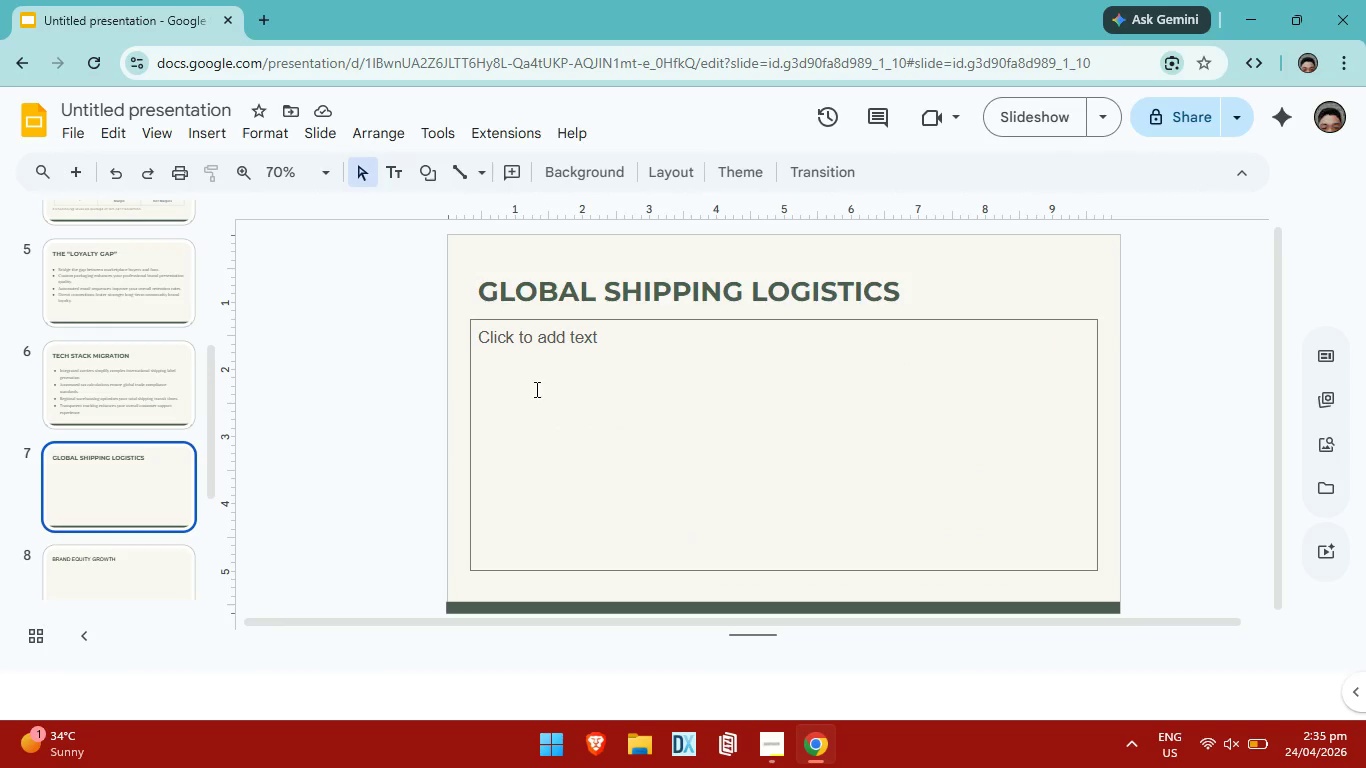 
left_click([535, 389])
 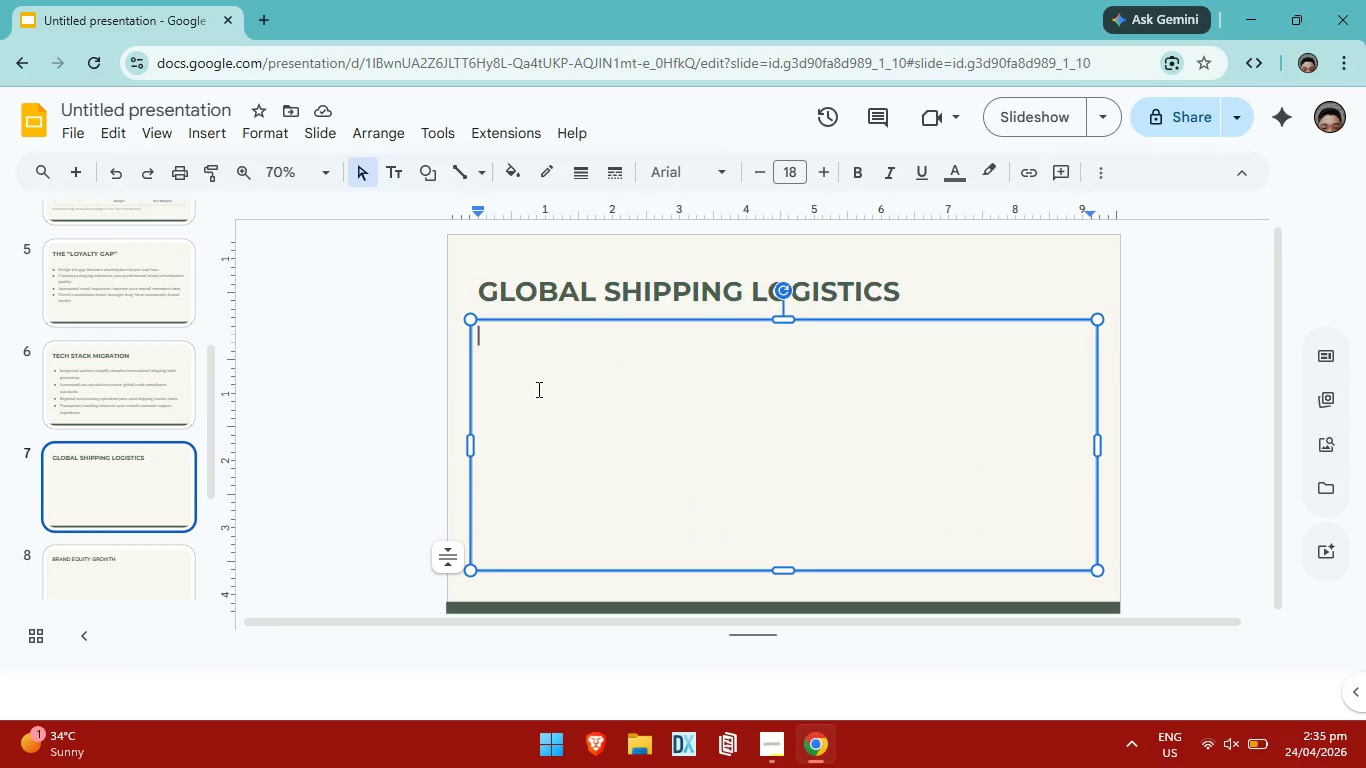 
key(Control+V)
 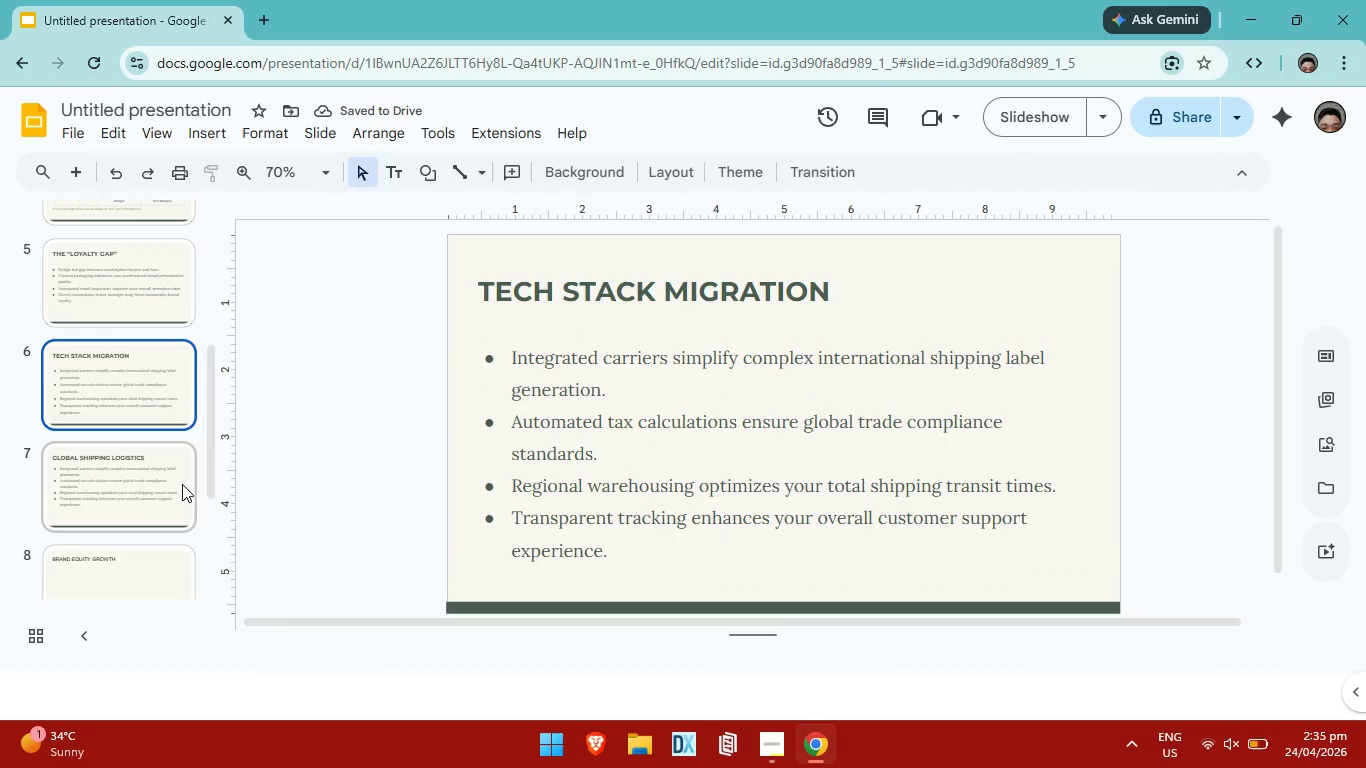 
left_click([181, 483])
 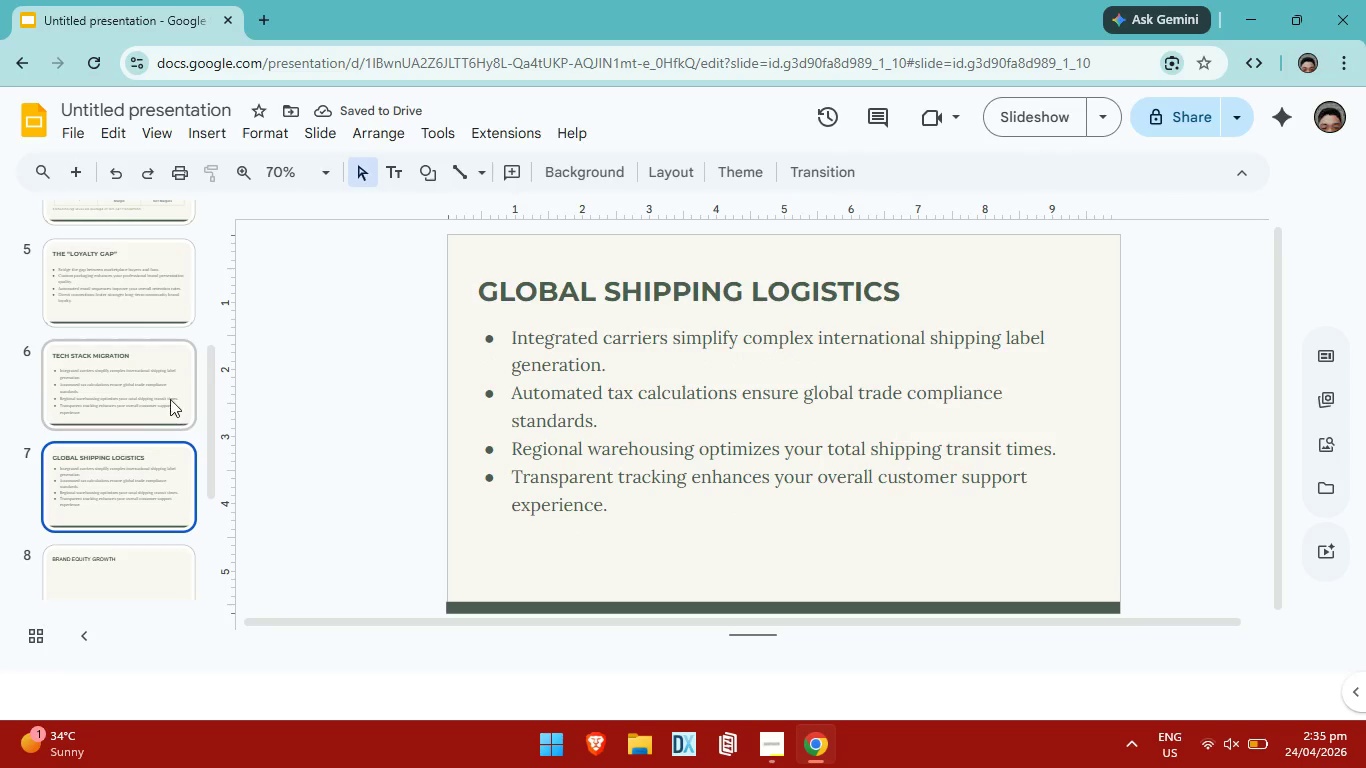 
left_click([170, 398])
 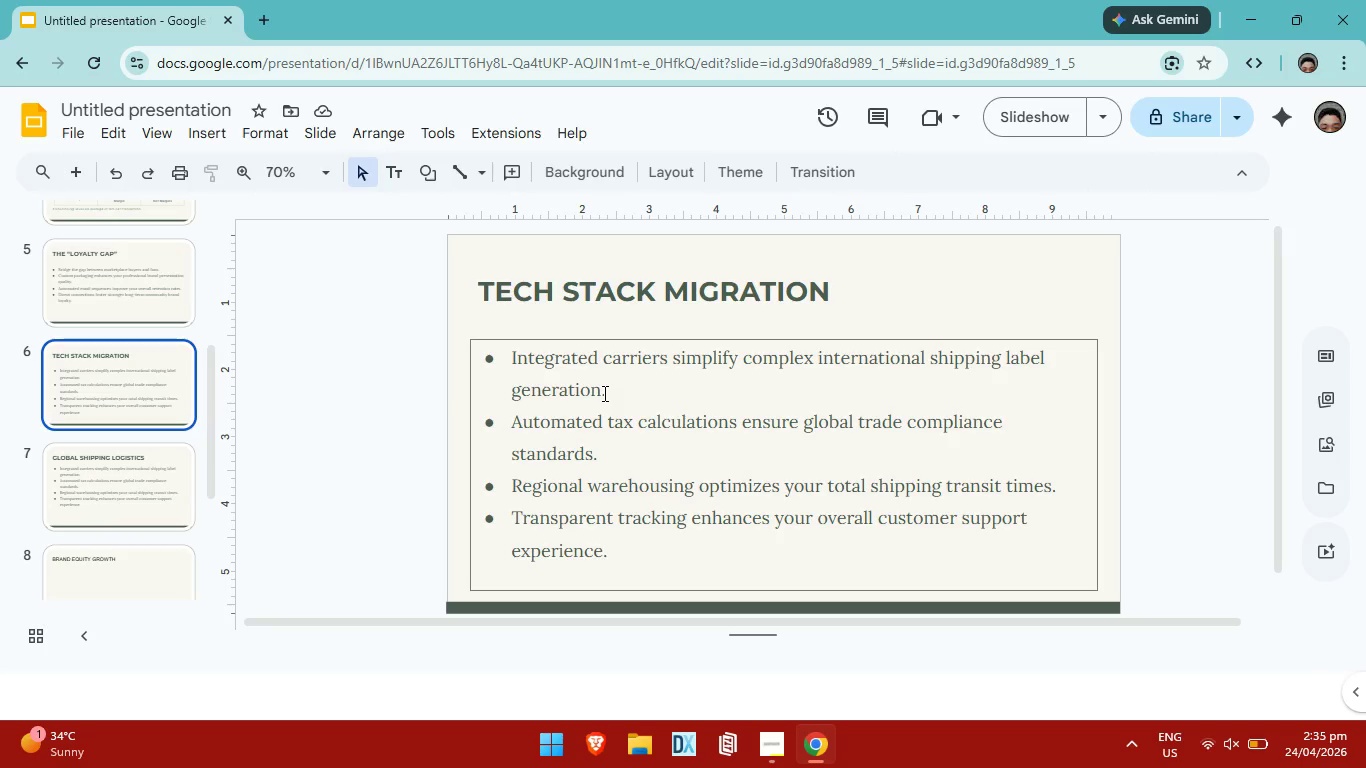 
left_click([605, 393])
 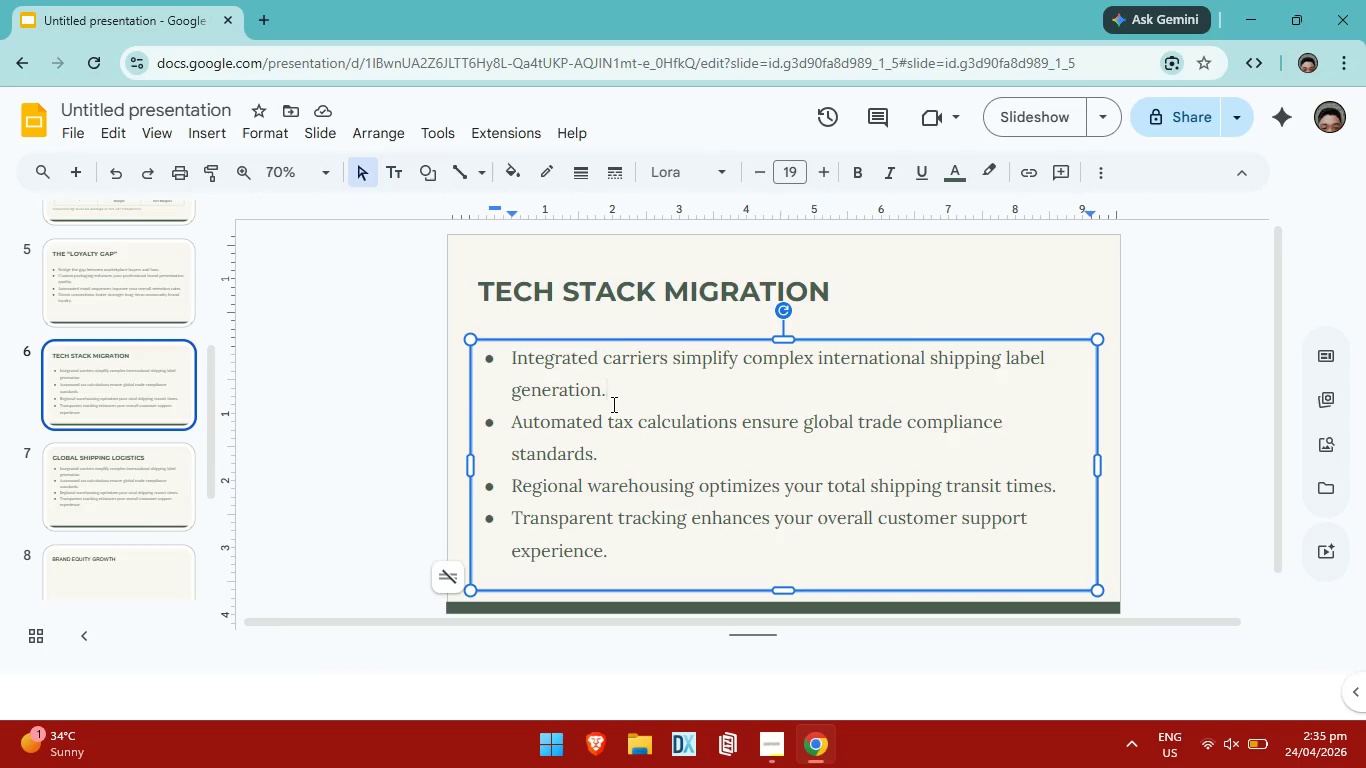 
hold_key(key=Backspace, duration=1.5)
 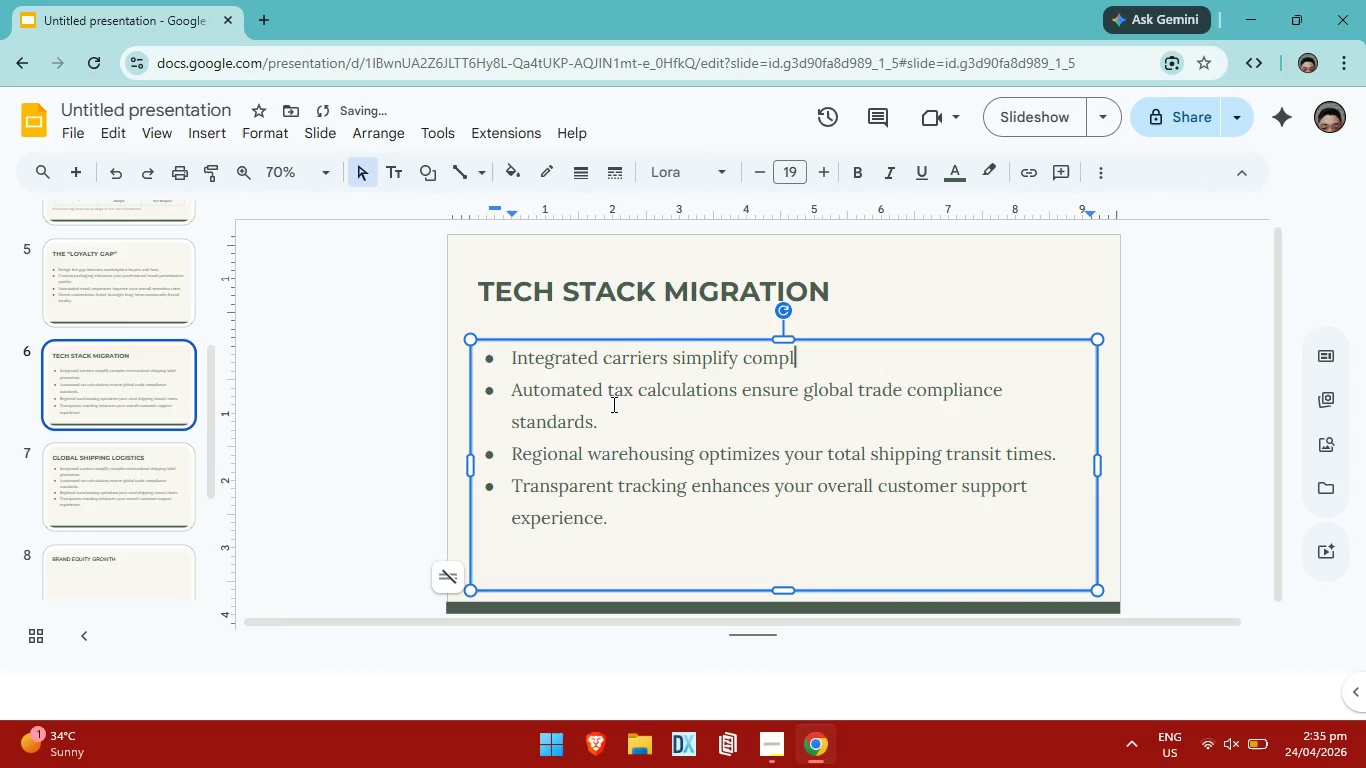 
hold_key(key=Backspace, duration=0.94)
 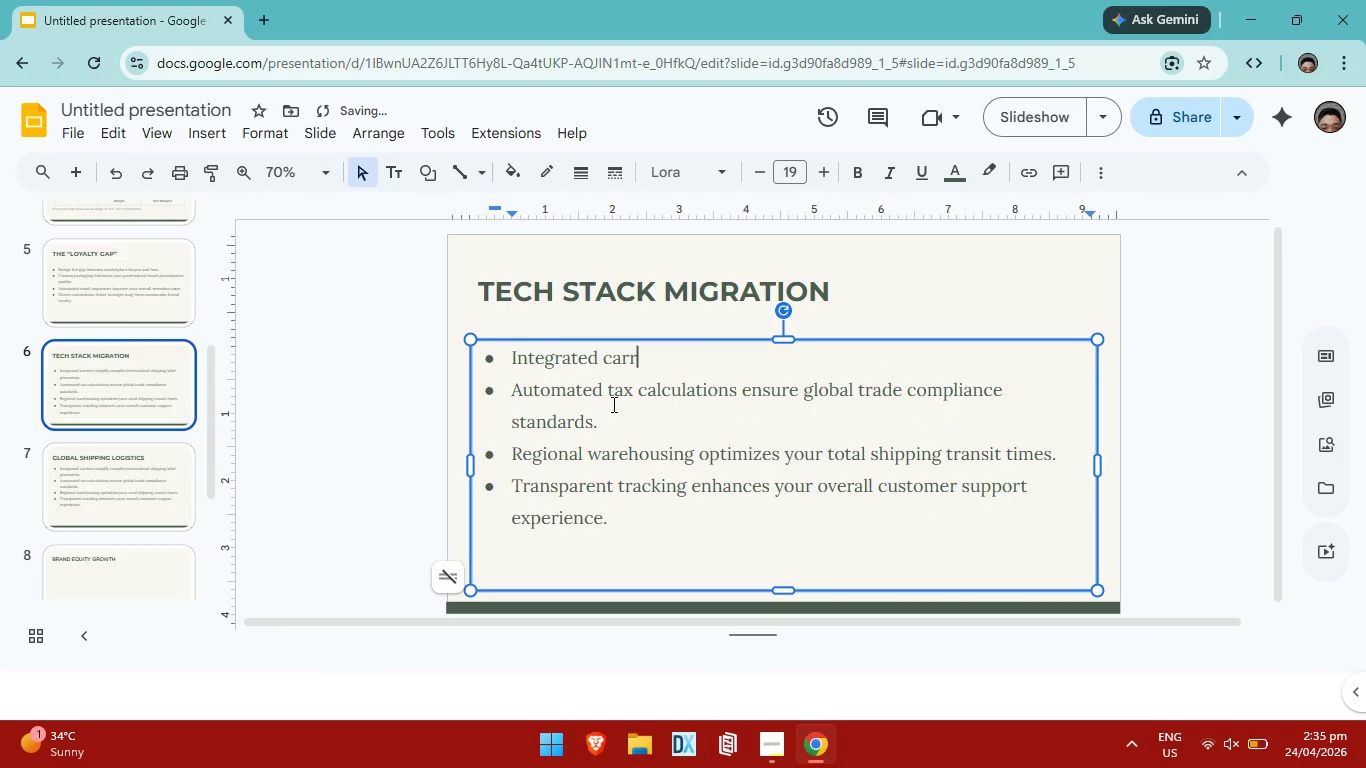 
key(Backspace)
key(Backspace)
key(Backspace)
key(Backspace)
key(Backspace)
key(Backspace)
key(Backspace)
key(Backspace)
key(Backspace)
key(Backspace)
key(Backspace)
key(Backspace)
type(Shopify core provides robust scalable ecommerce foundation systems )
key(Backspace)
type(.)
 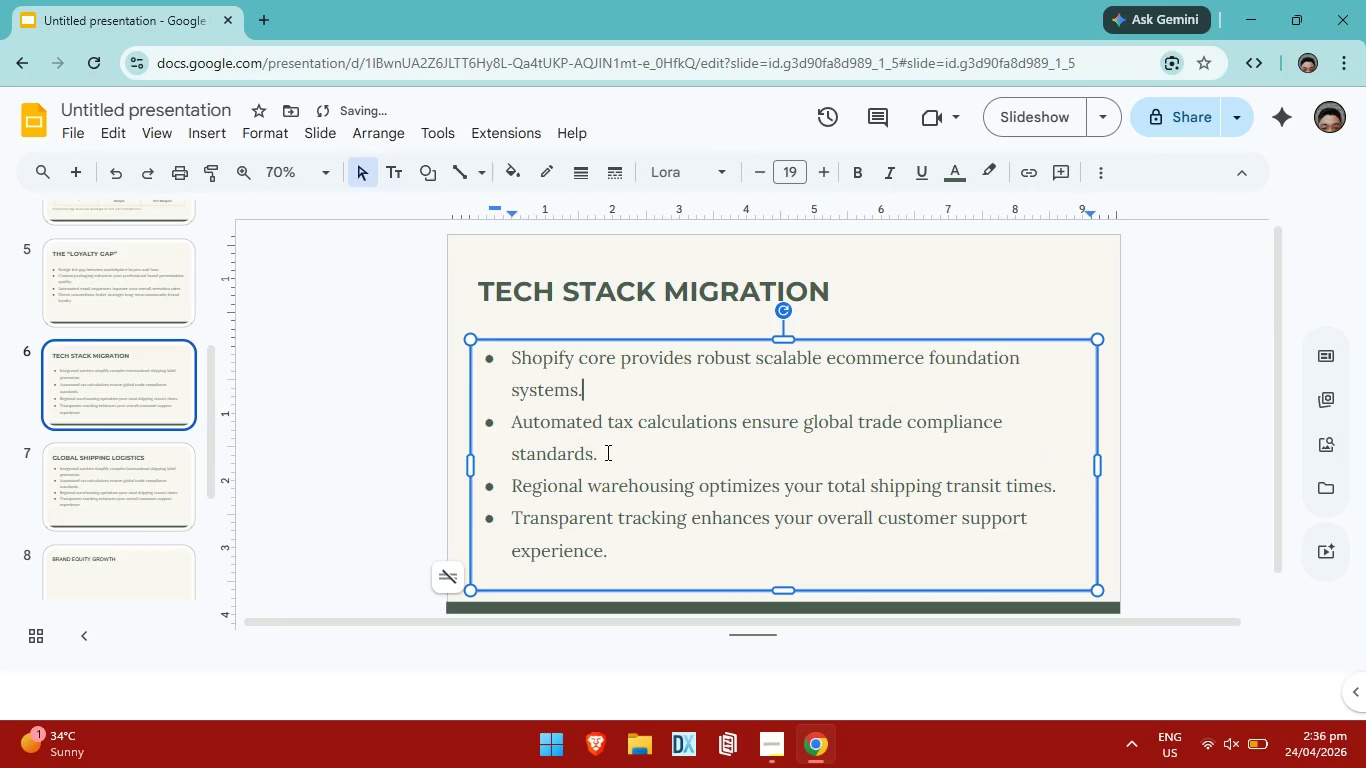 
left_click([606, 453])
 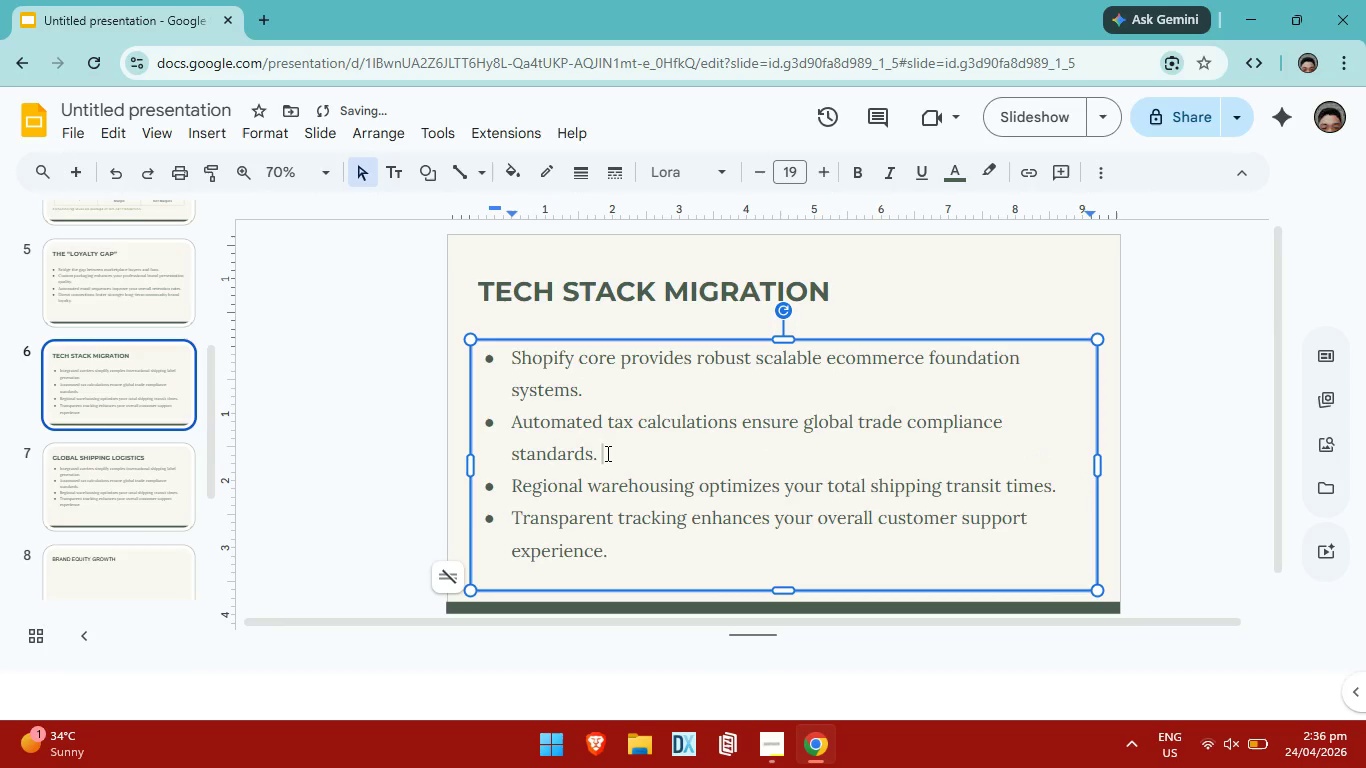 
hold_key(key=Backspace, duration=1.5)
 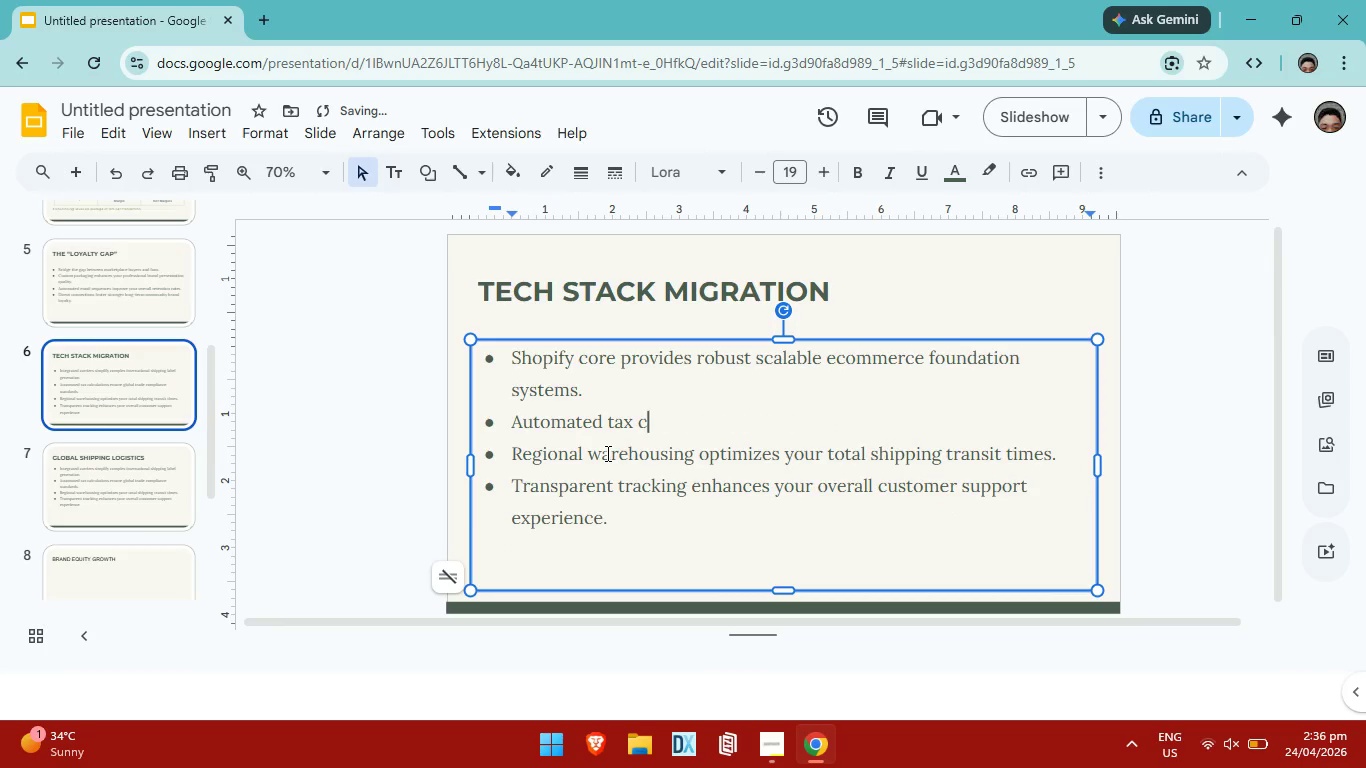 
hold_key(key=Backspace, duration=0.97)
 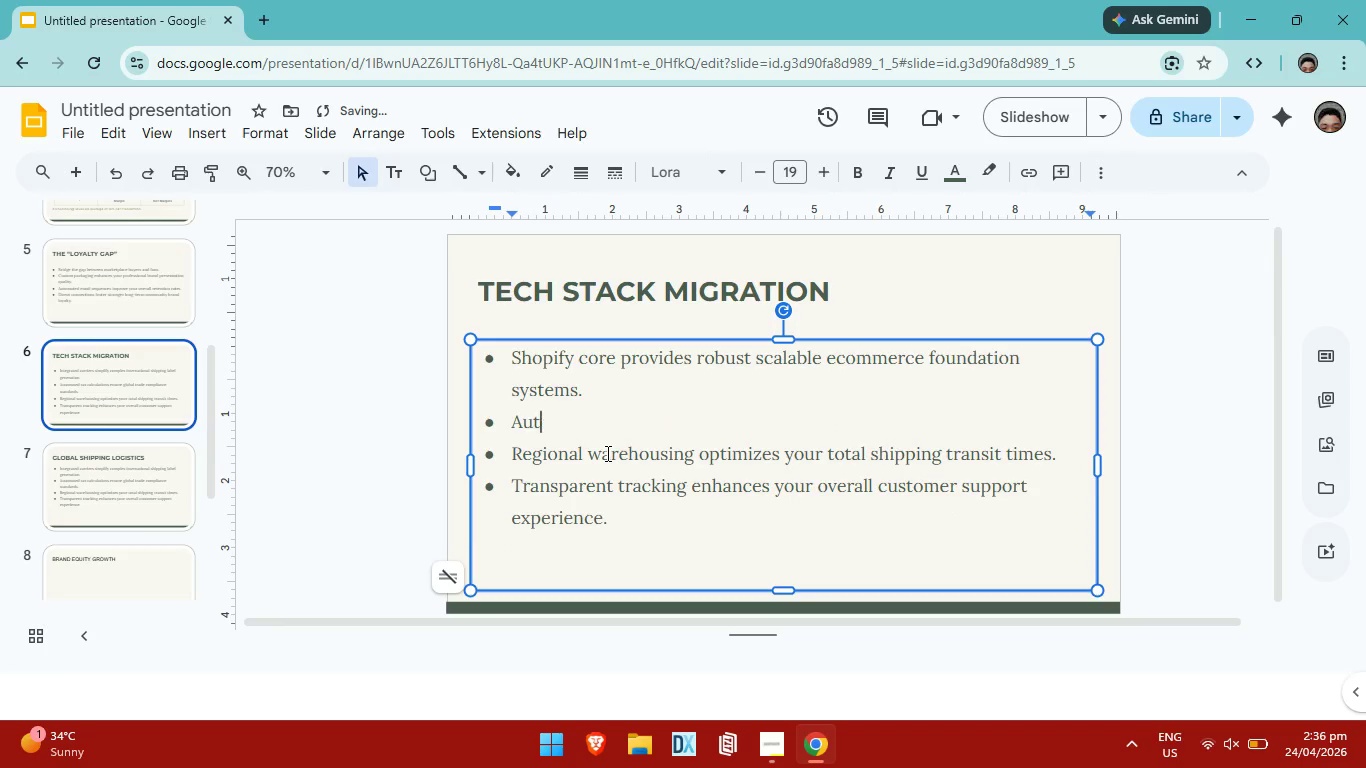 
key(Backspace)
key(Backspace)
key(Backspace)
key(Backspace)
type(Klaviyo integration automates your advanced customer maret)
key(Backspace)
key(Backspace)
type(keting efforts.)
 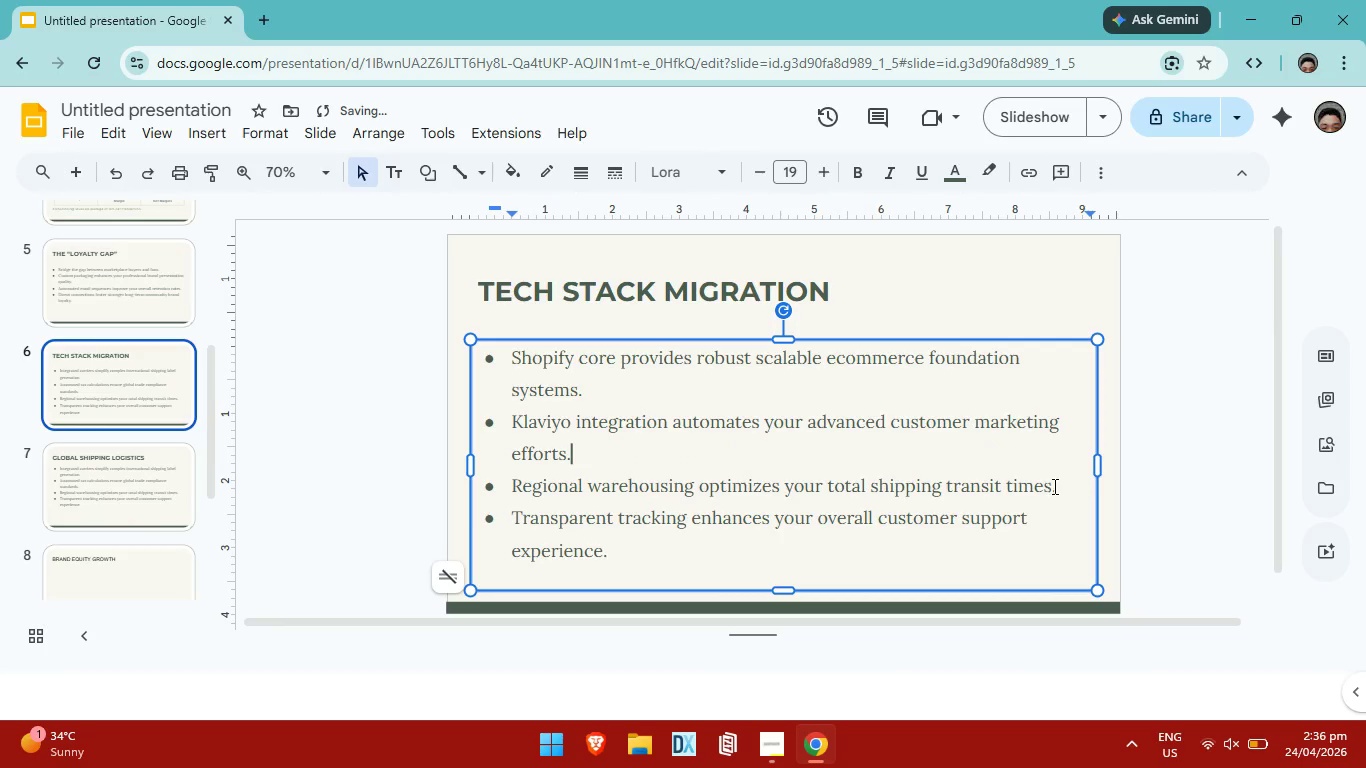 
left_click([1055, 490])
 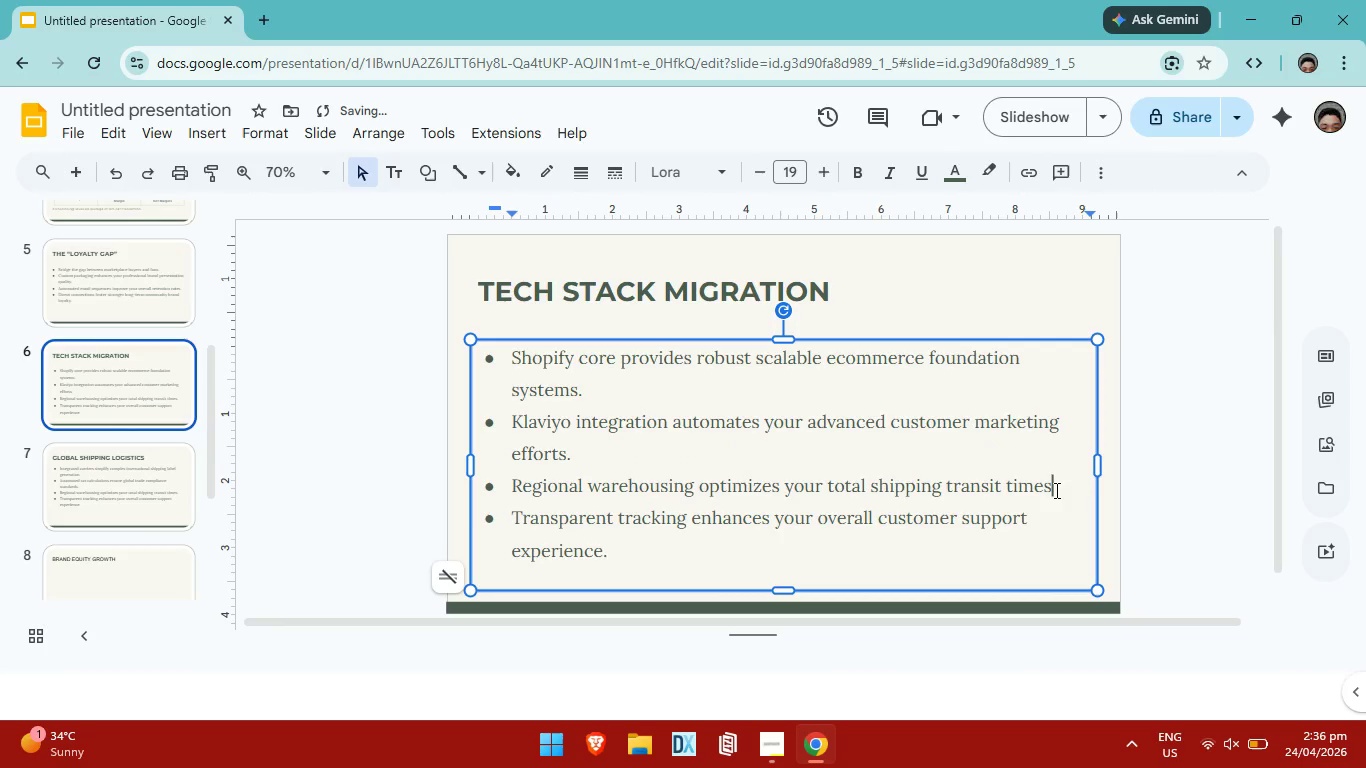 
hold_key(key=Backspace, duration=1.51)
 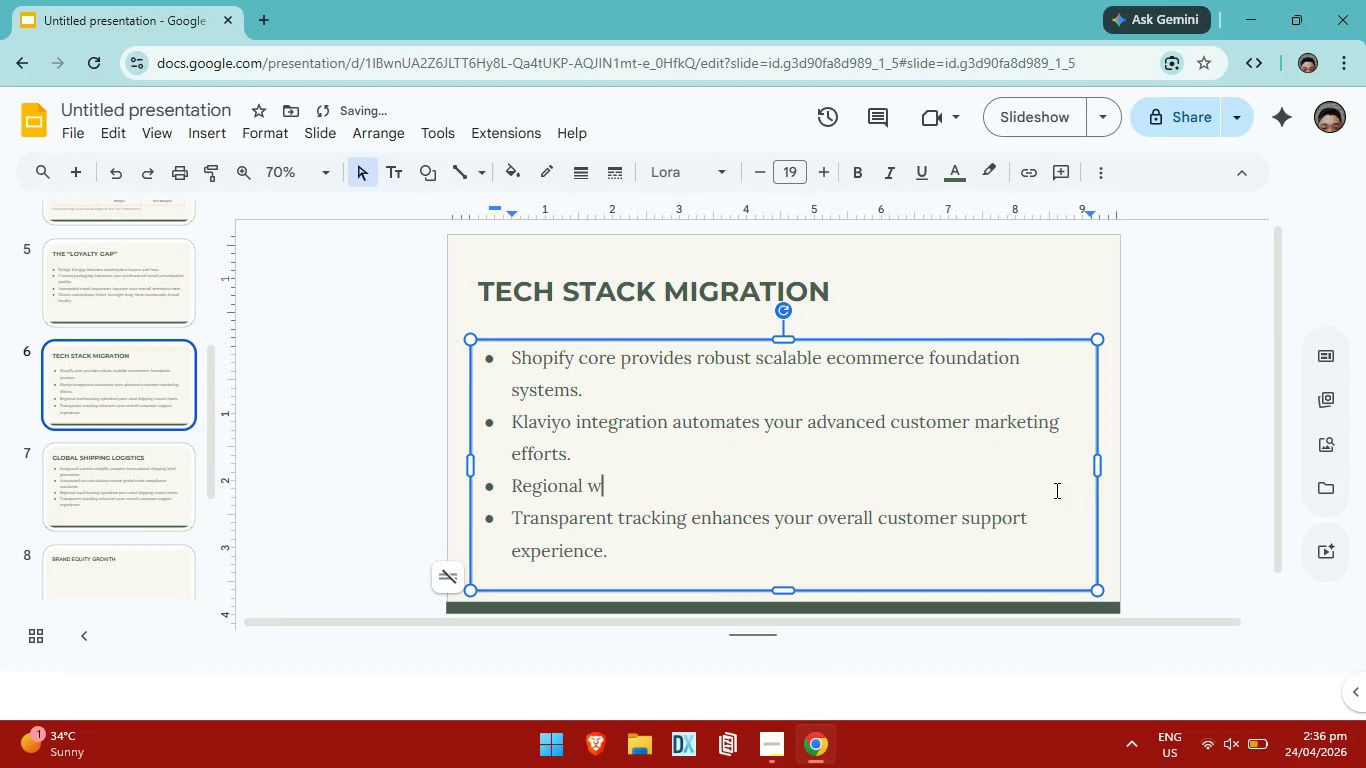 
hold_key(key=Backspace, duration=0.61)
 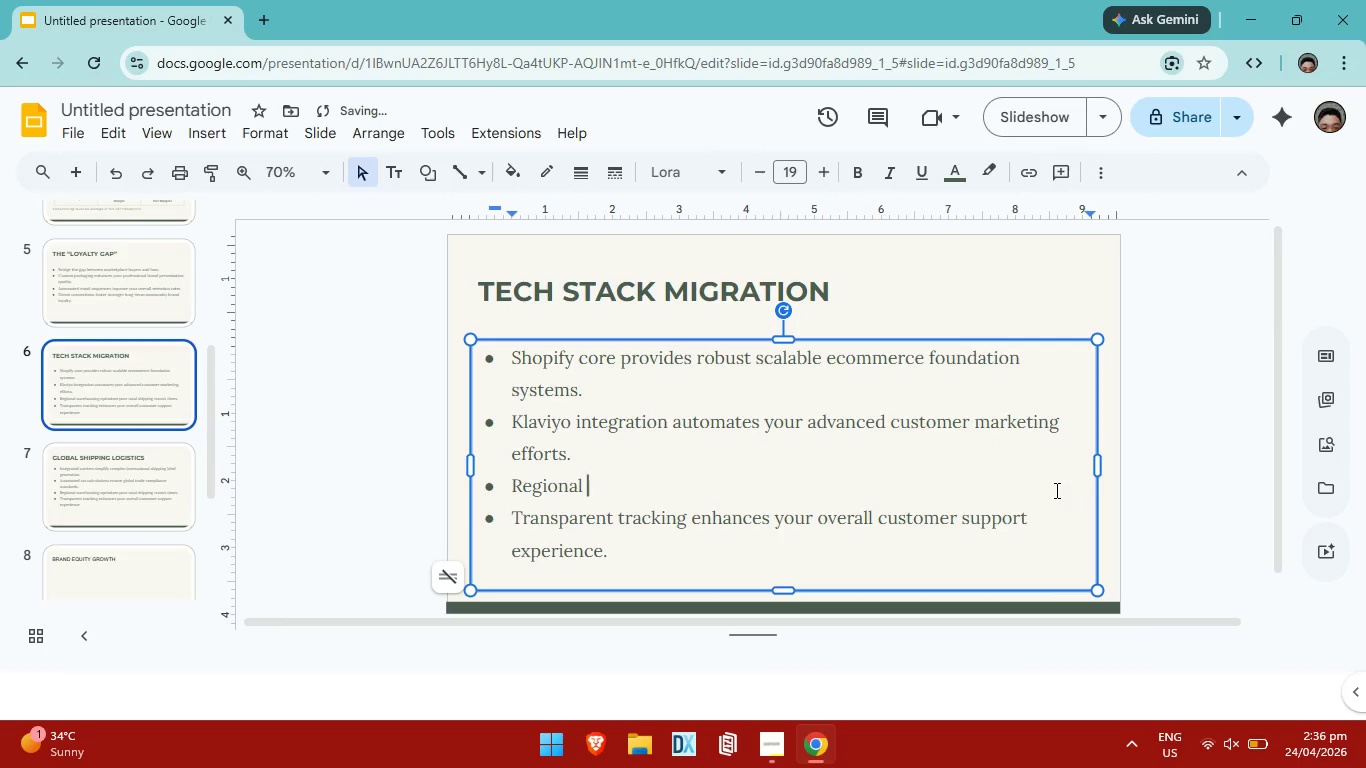 
key(Backspace)
key(Backspace)
key(Backspace)
key(Backspace)
key(Backspace)
key(Backspace)
key(Backspace)
key(Backspace)
key(Backspace)
key(Backspace)
type(Shipstation streamlines your global shipping and logistics processes.)
 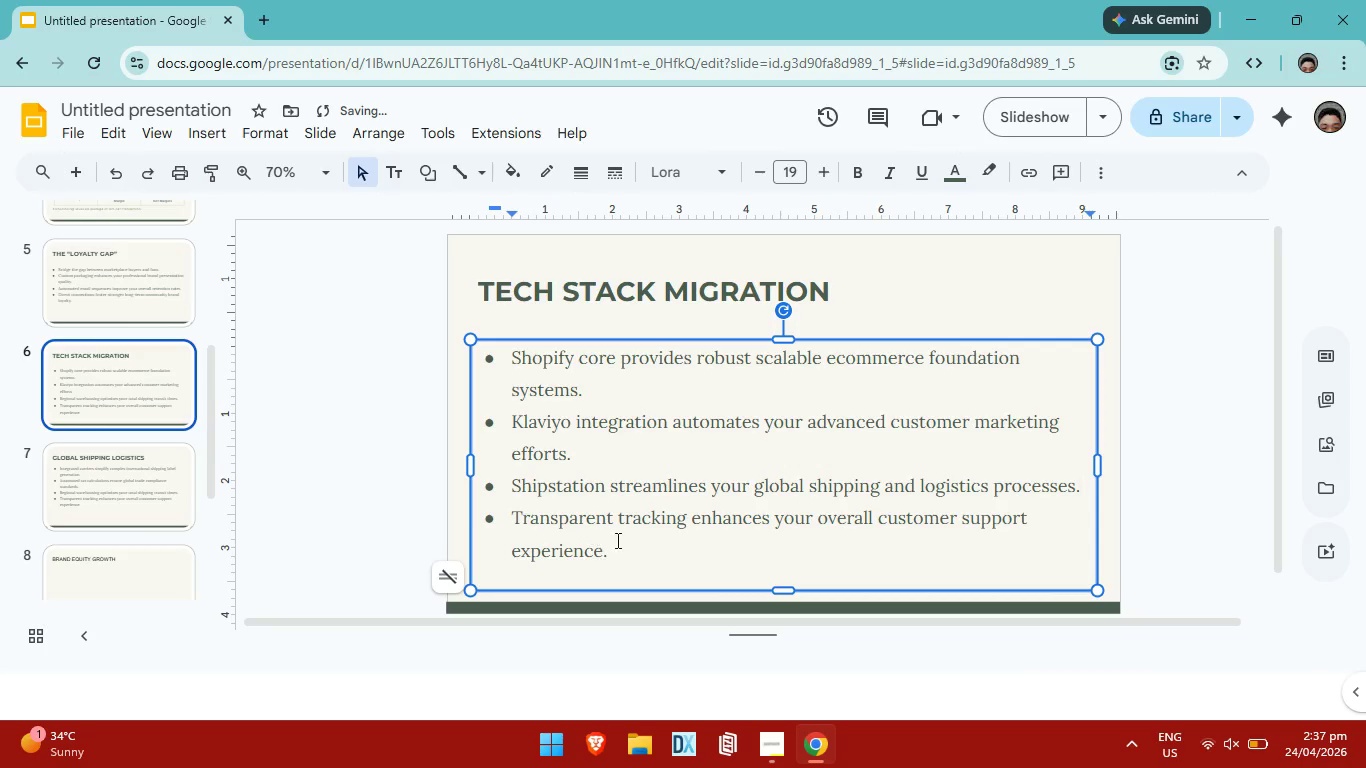 
left_click([617, 556])
 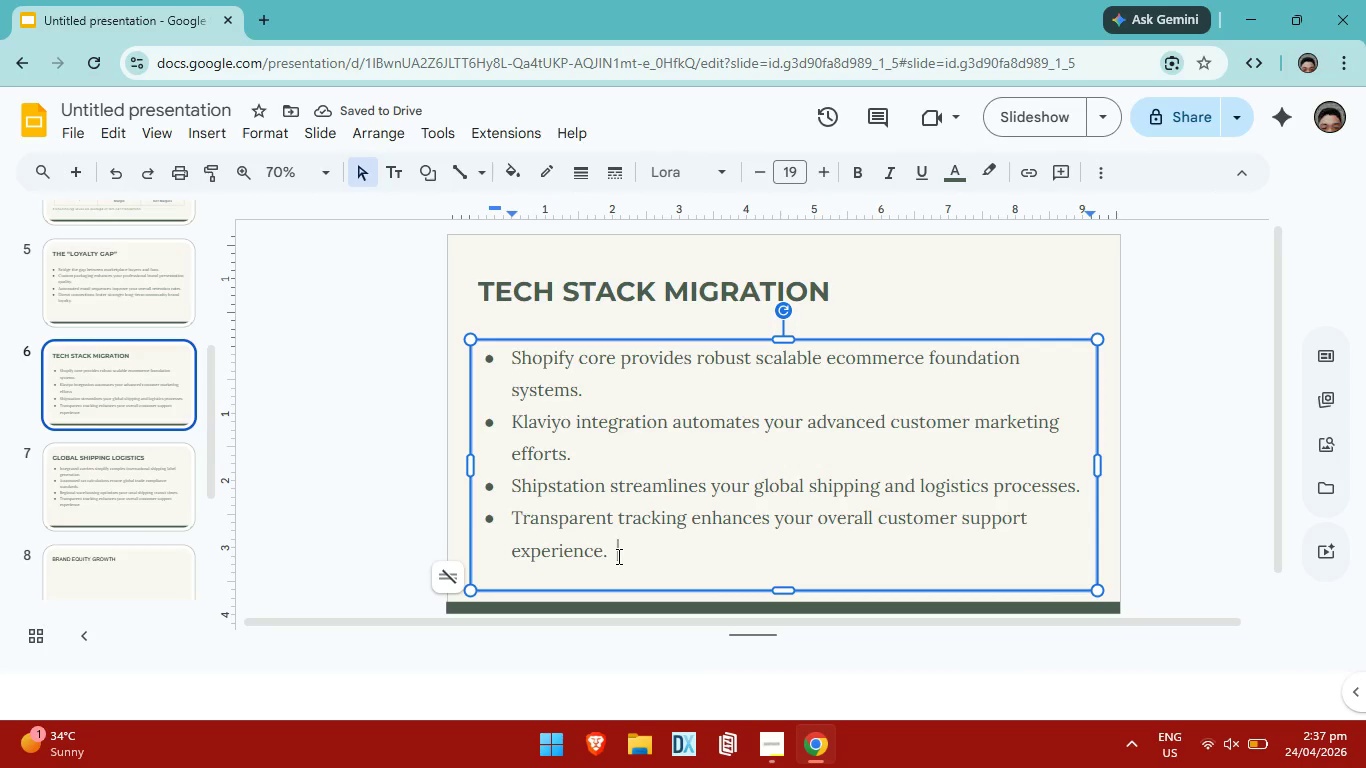 
hold_key(key=Backspace, duration=1.51)
 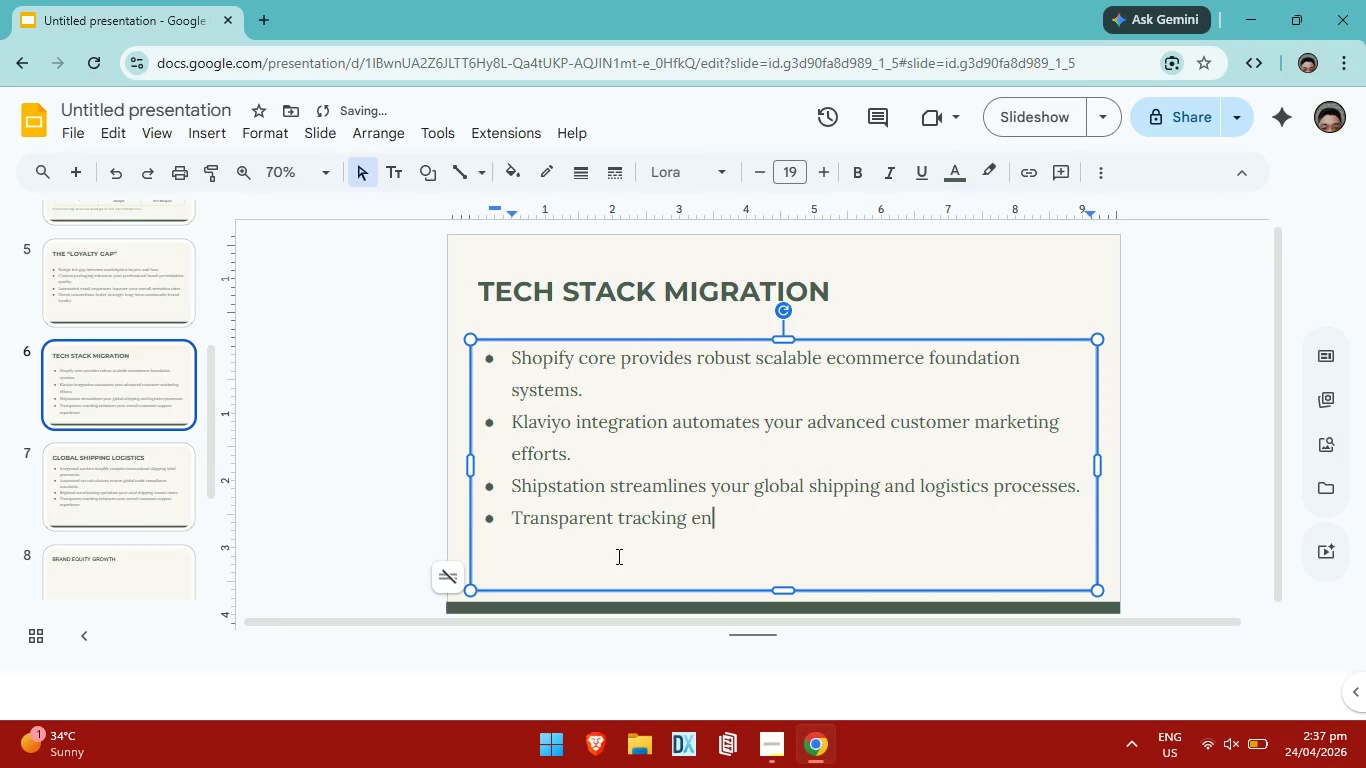 
hold_key(key=Backspace, duration=1.06)
 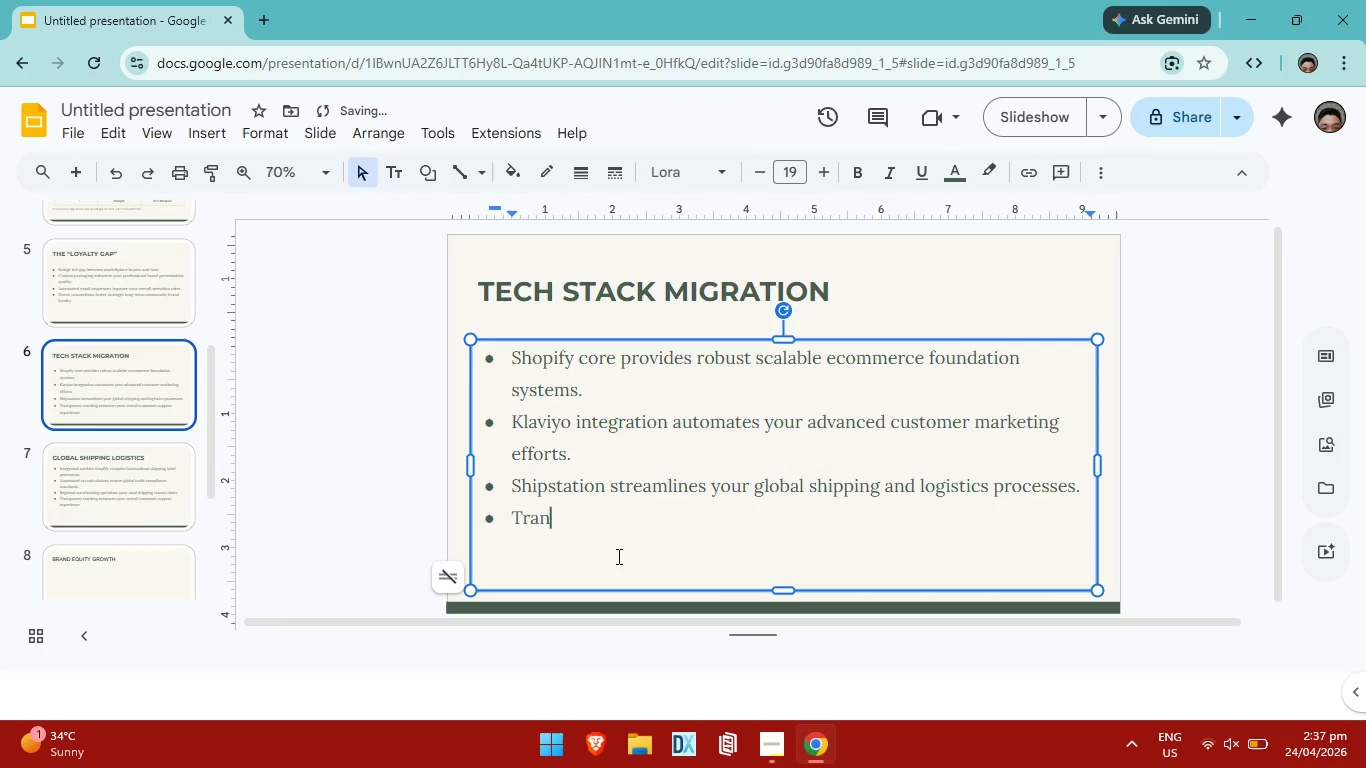 
key(Backspace)
key(Backspace)
key(Backspace)
key(Backspace)
type(Modular stacks allow  for custome)
key(Backspace)
type( business logi )
key(Backspace)
type(c implementation. )
 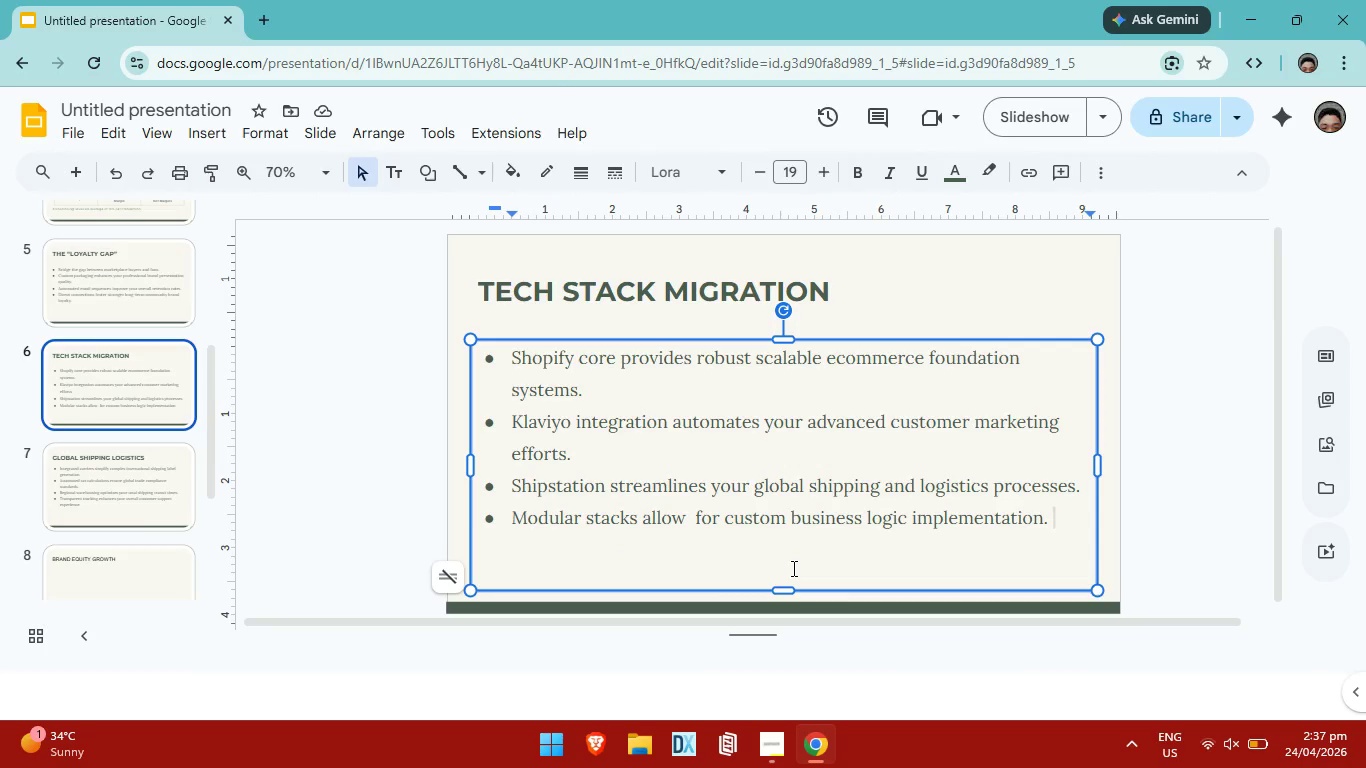 
wait(10.17)
 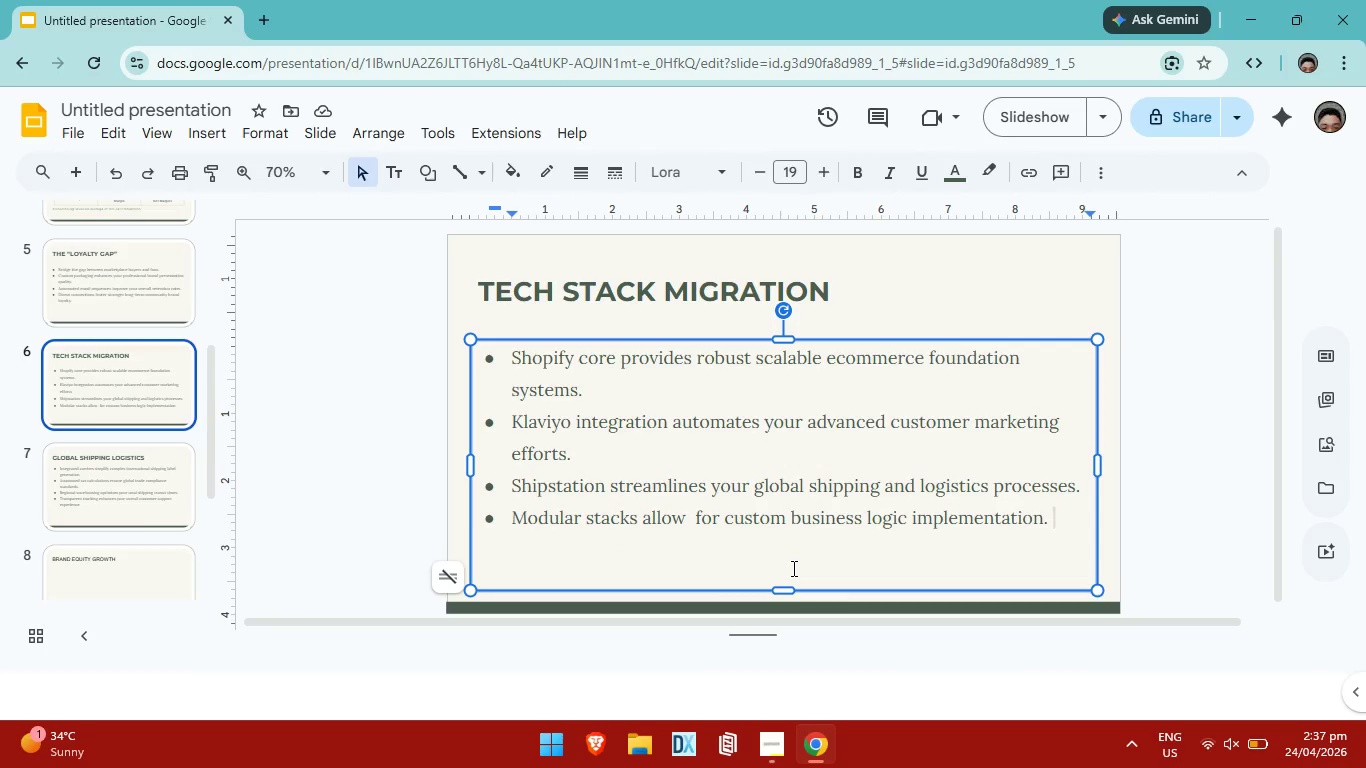 
left_click([160, 487])
 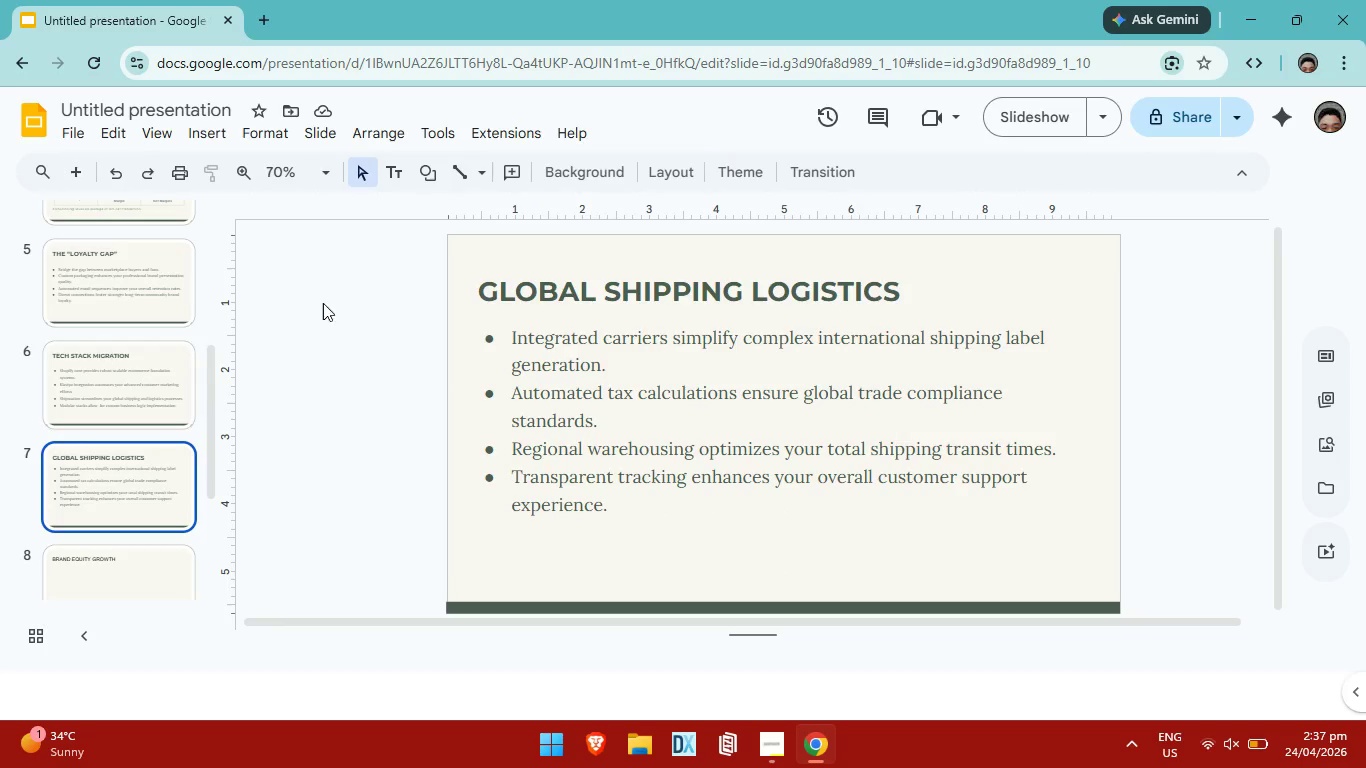 
left_click([610, 391])
 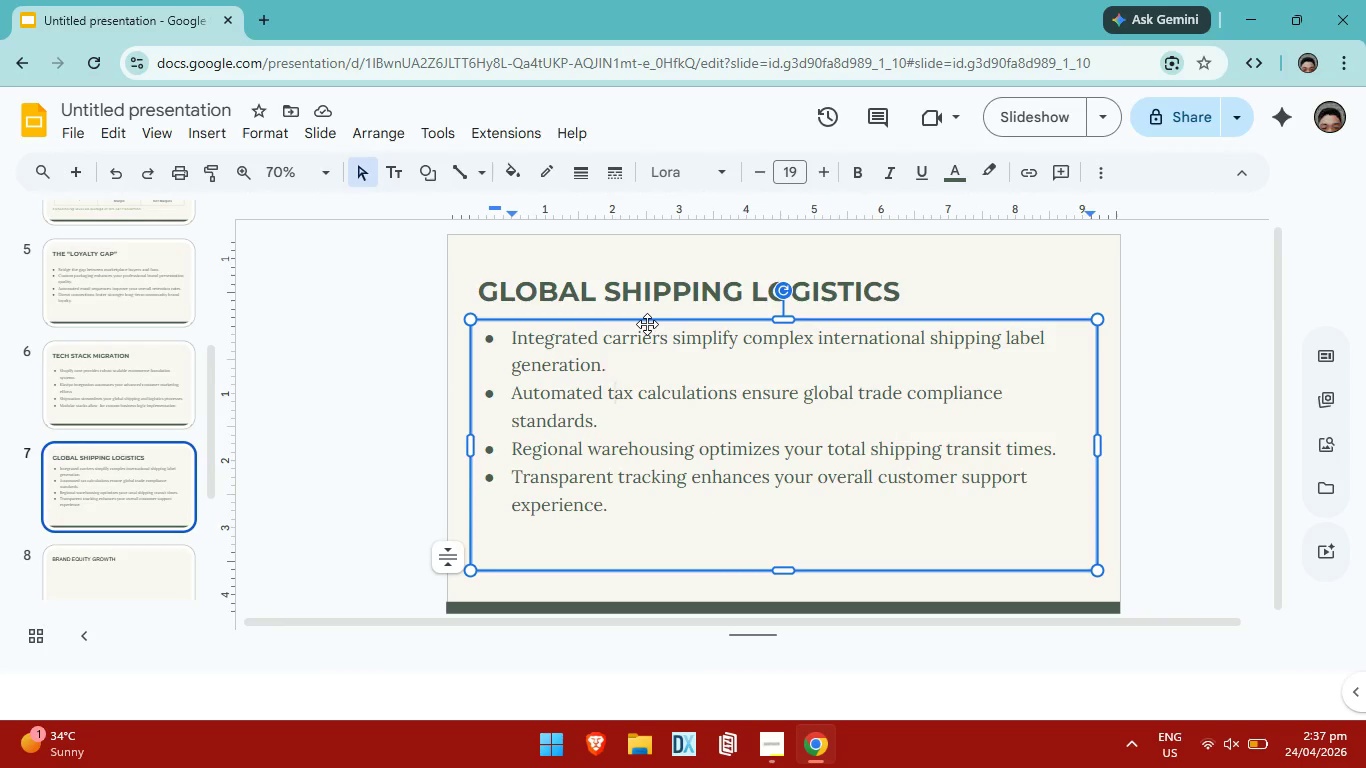 
left_click_drag(start_coordinate=[651, 323], to_coordinate=[654, 356])
 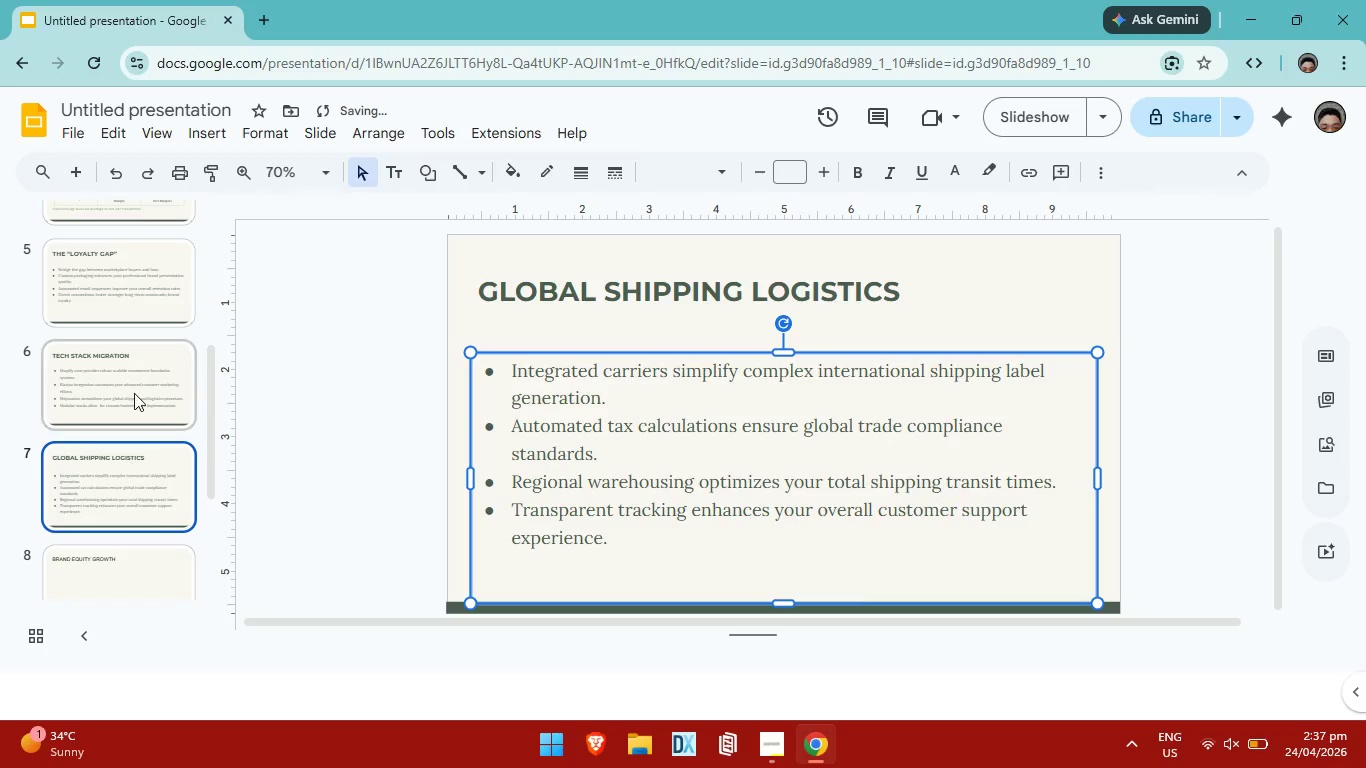 
left_click([134, 393])
 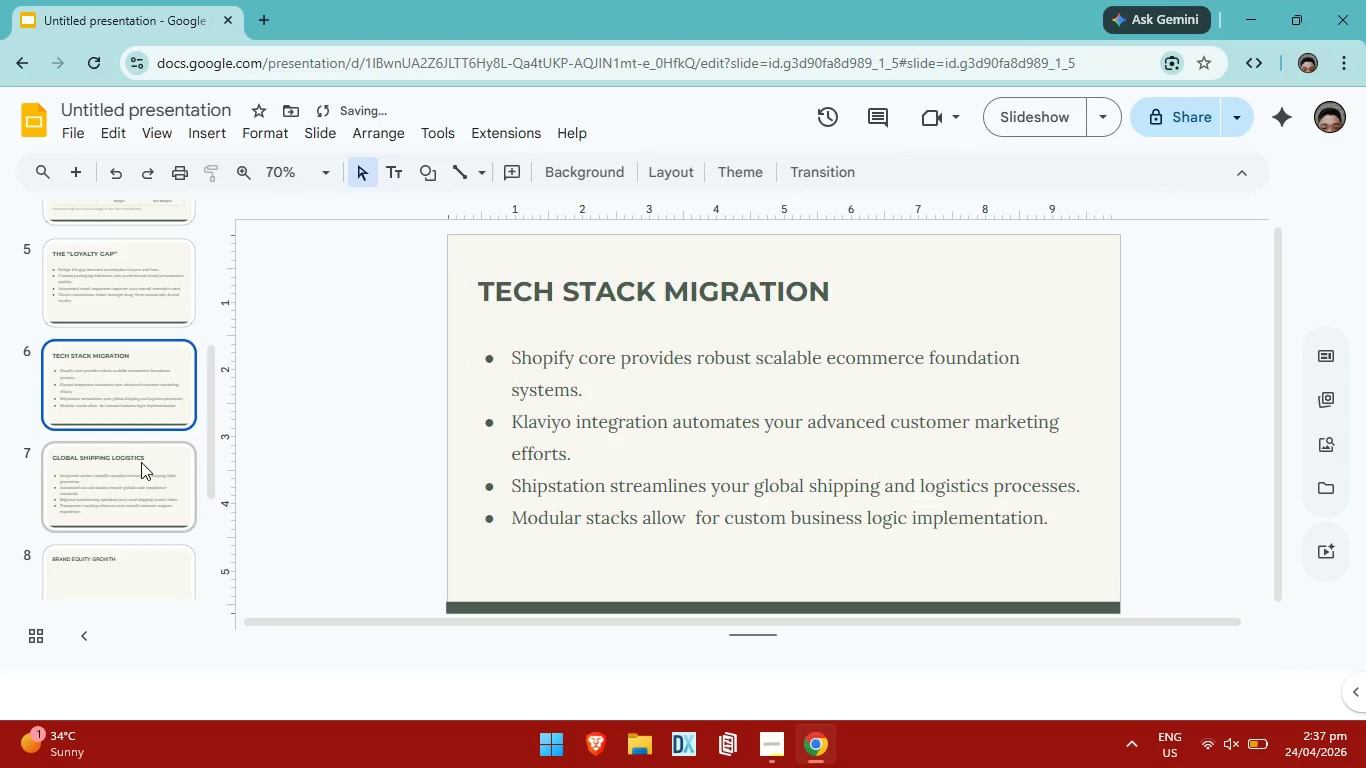 
left_click([141, 462])
 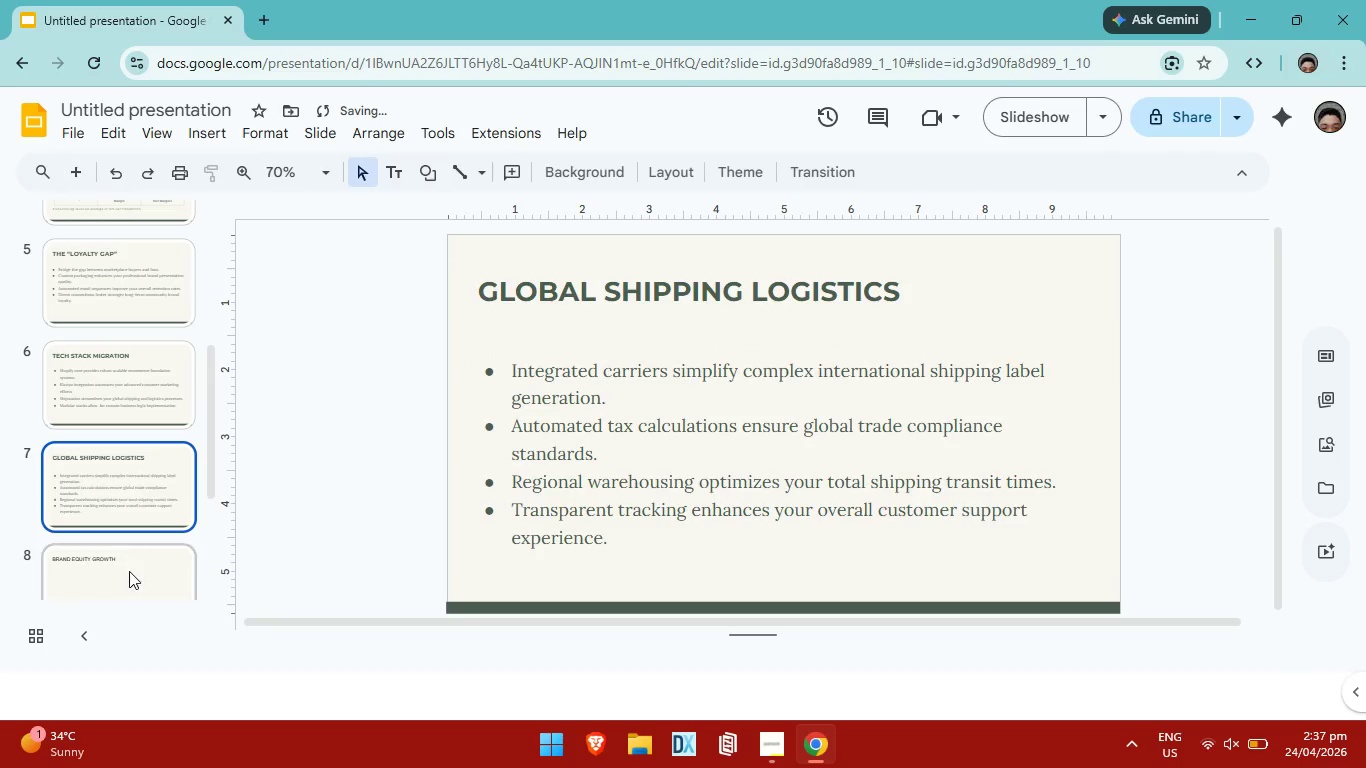 
left_click([129, 572])
 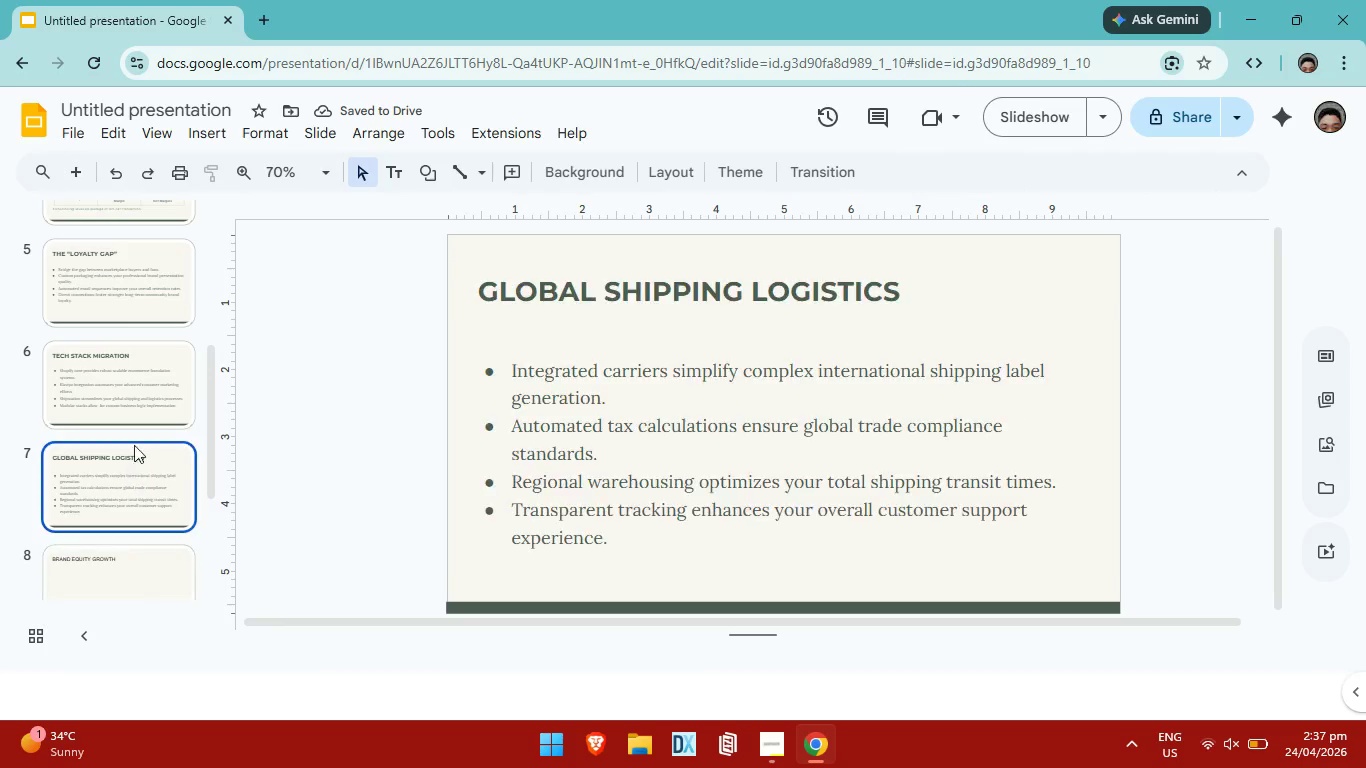 
double_click([134, 387])
 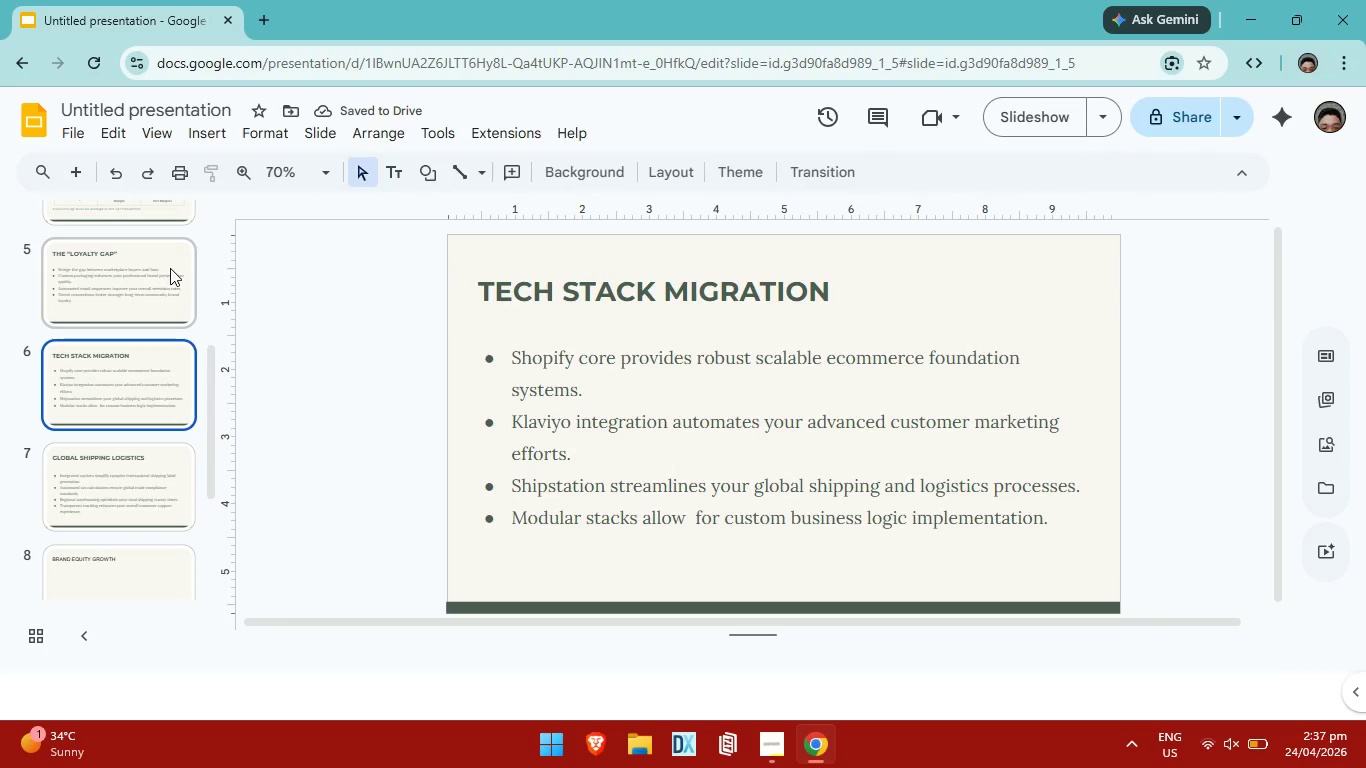 
left_click([170, 267])
 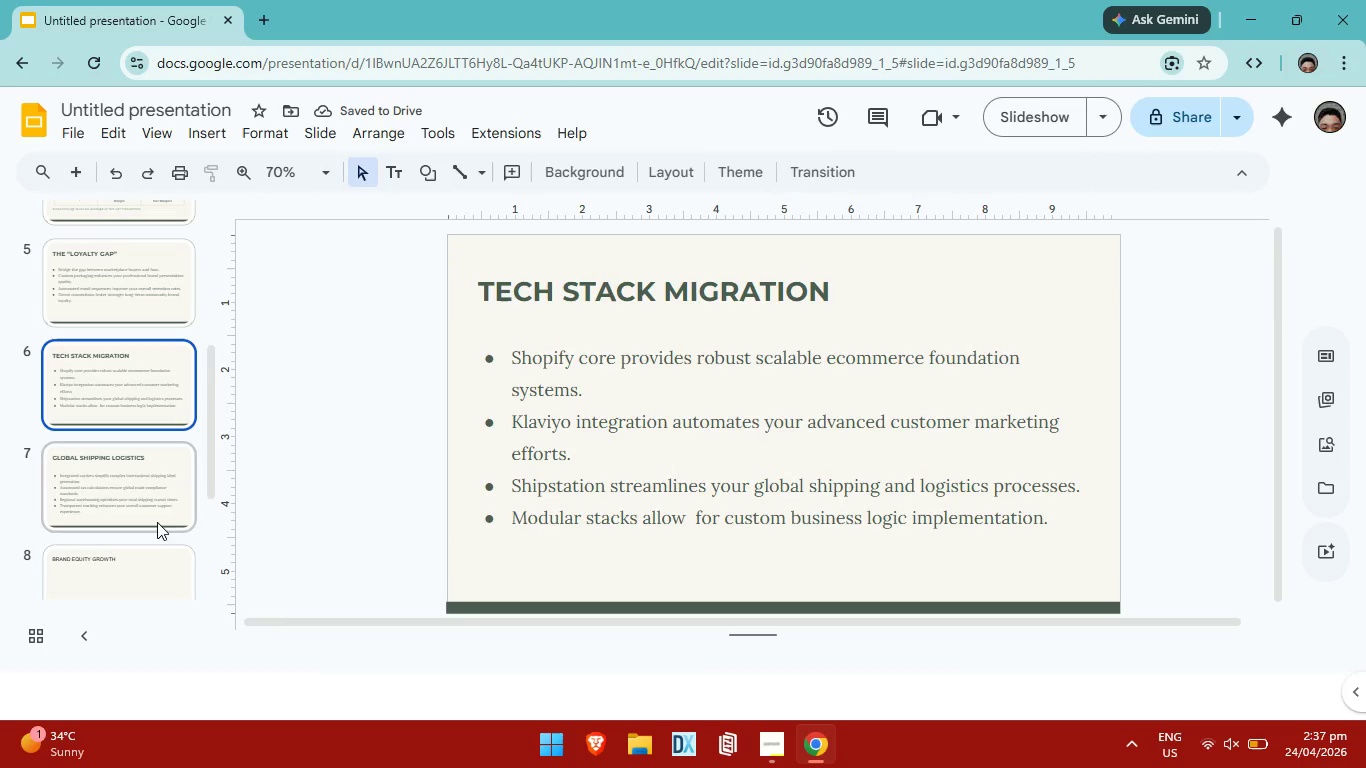 
double_click([157, 532])
 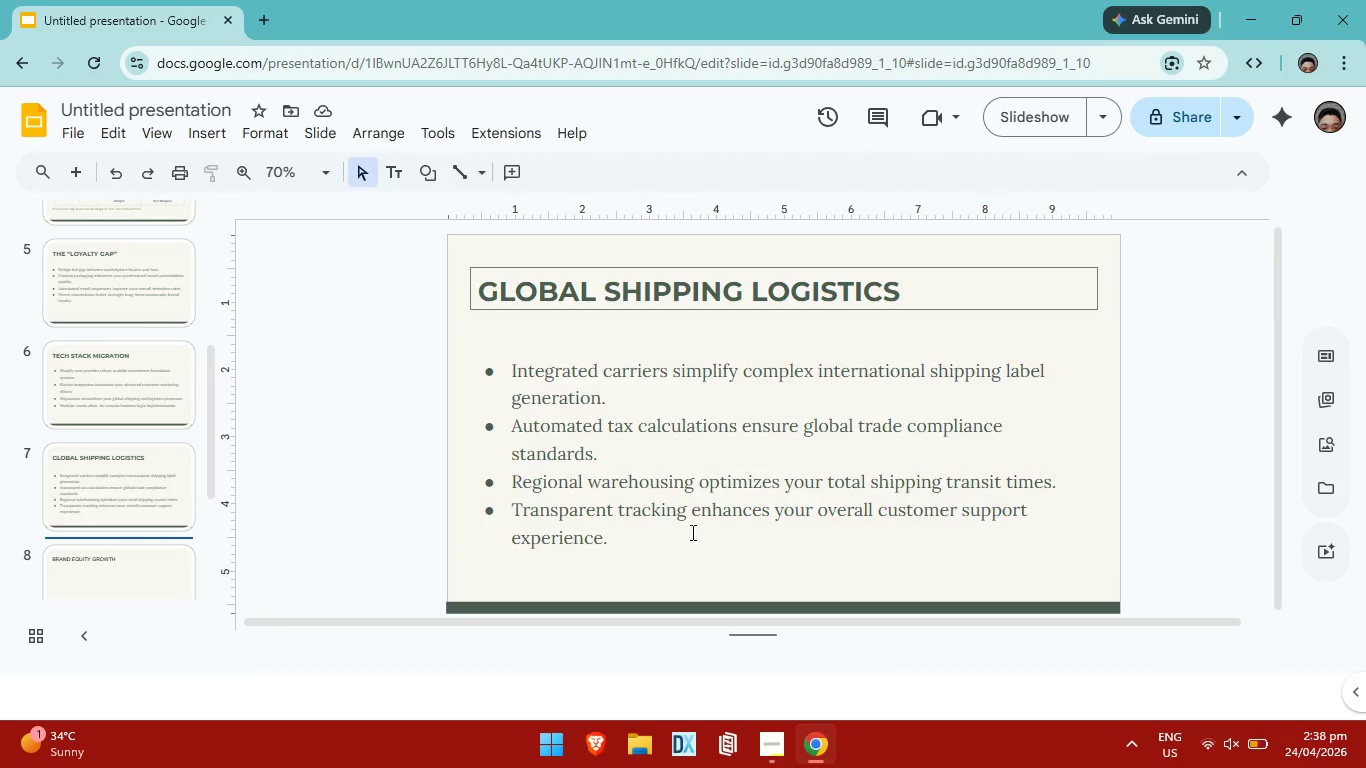 
wait(8.64)
 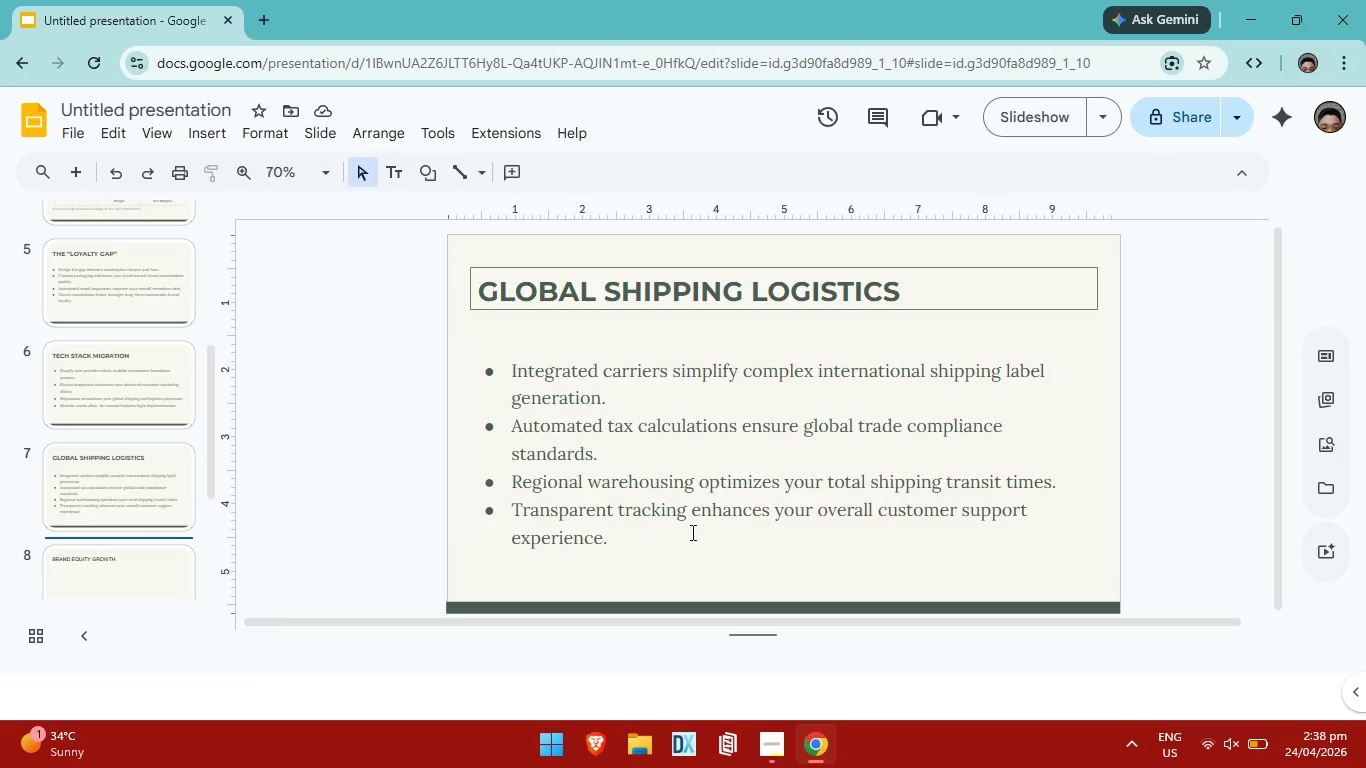 
key(Alt+AltLeft)
 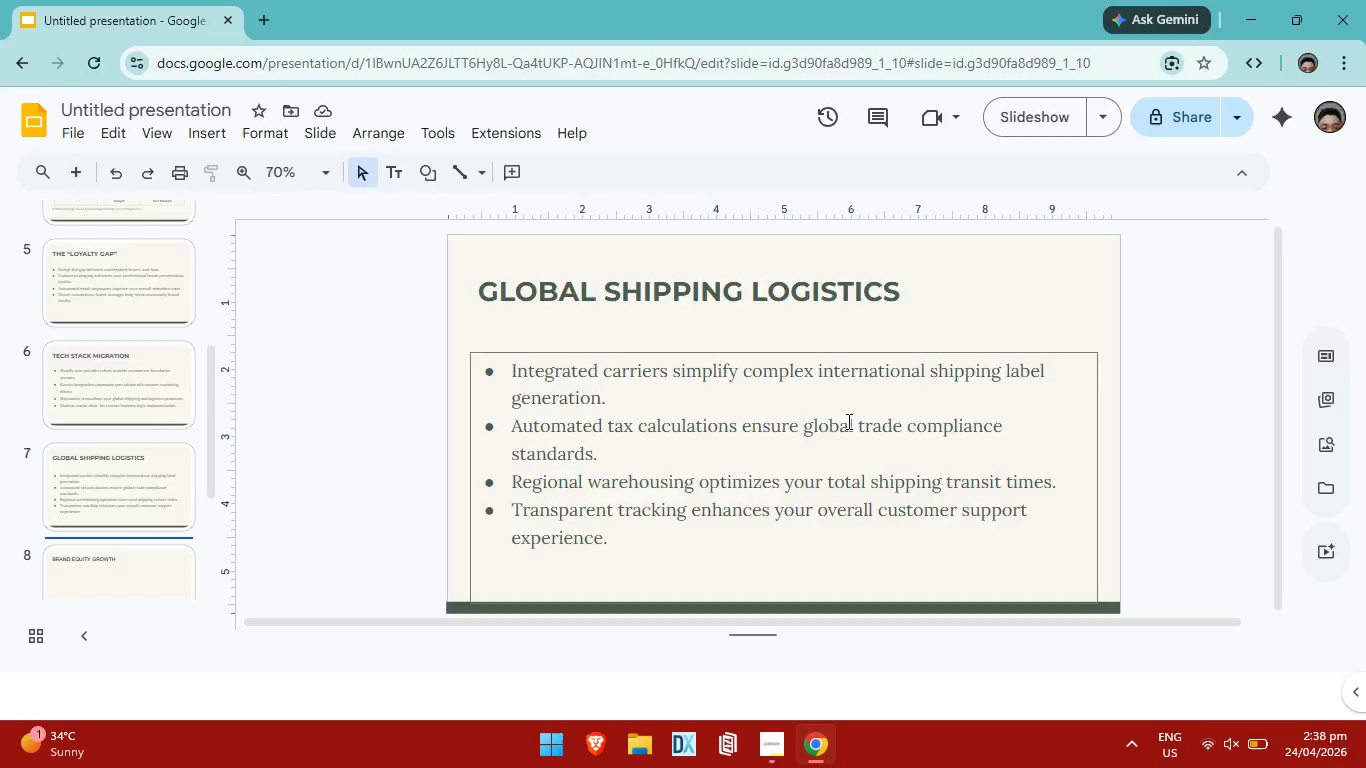 
key(Alt+Tab)